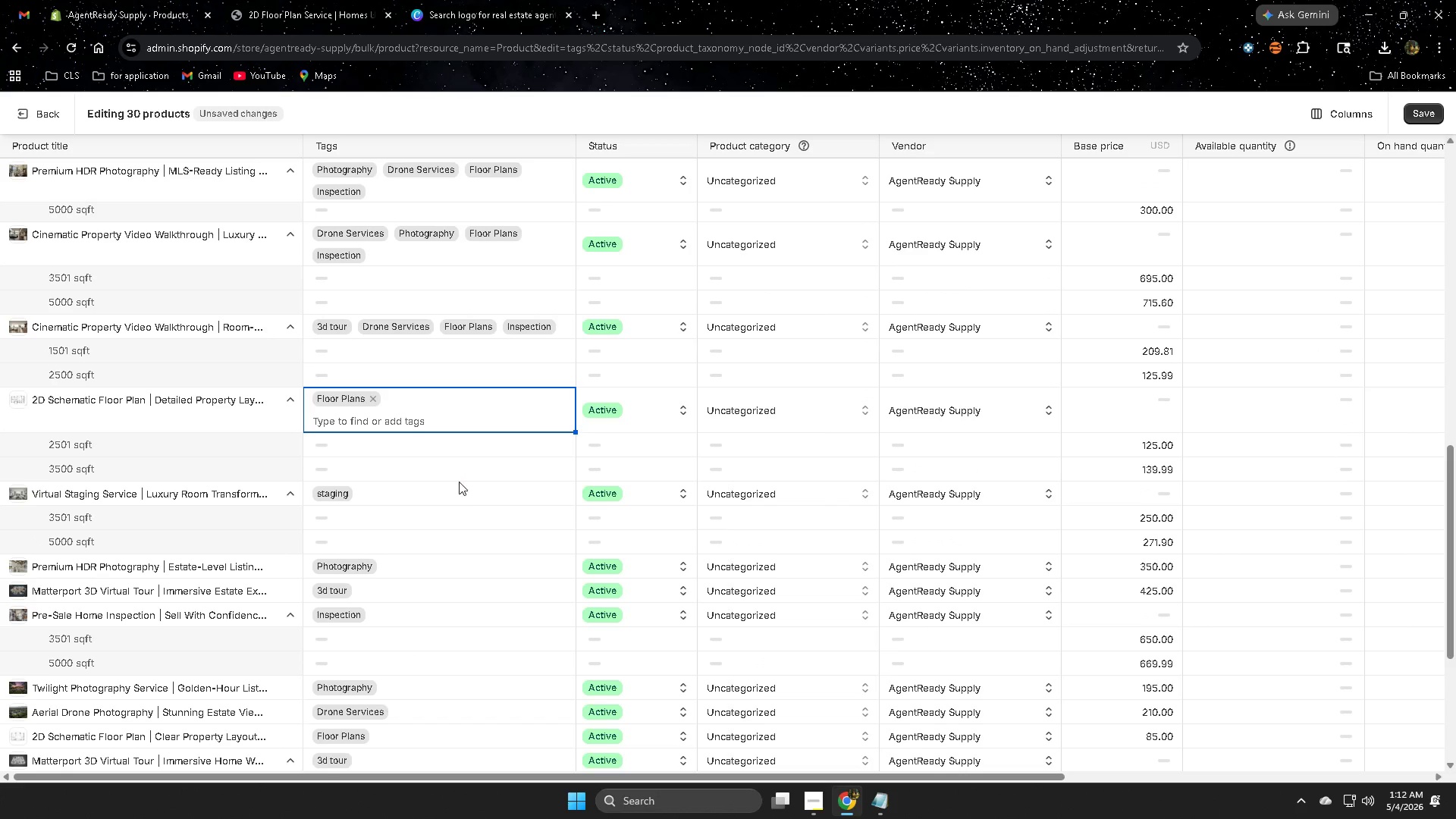 
left_click([467, 485])
 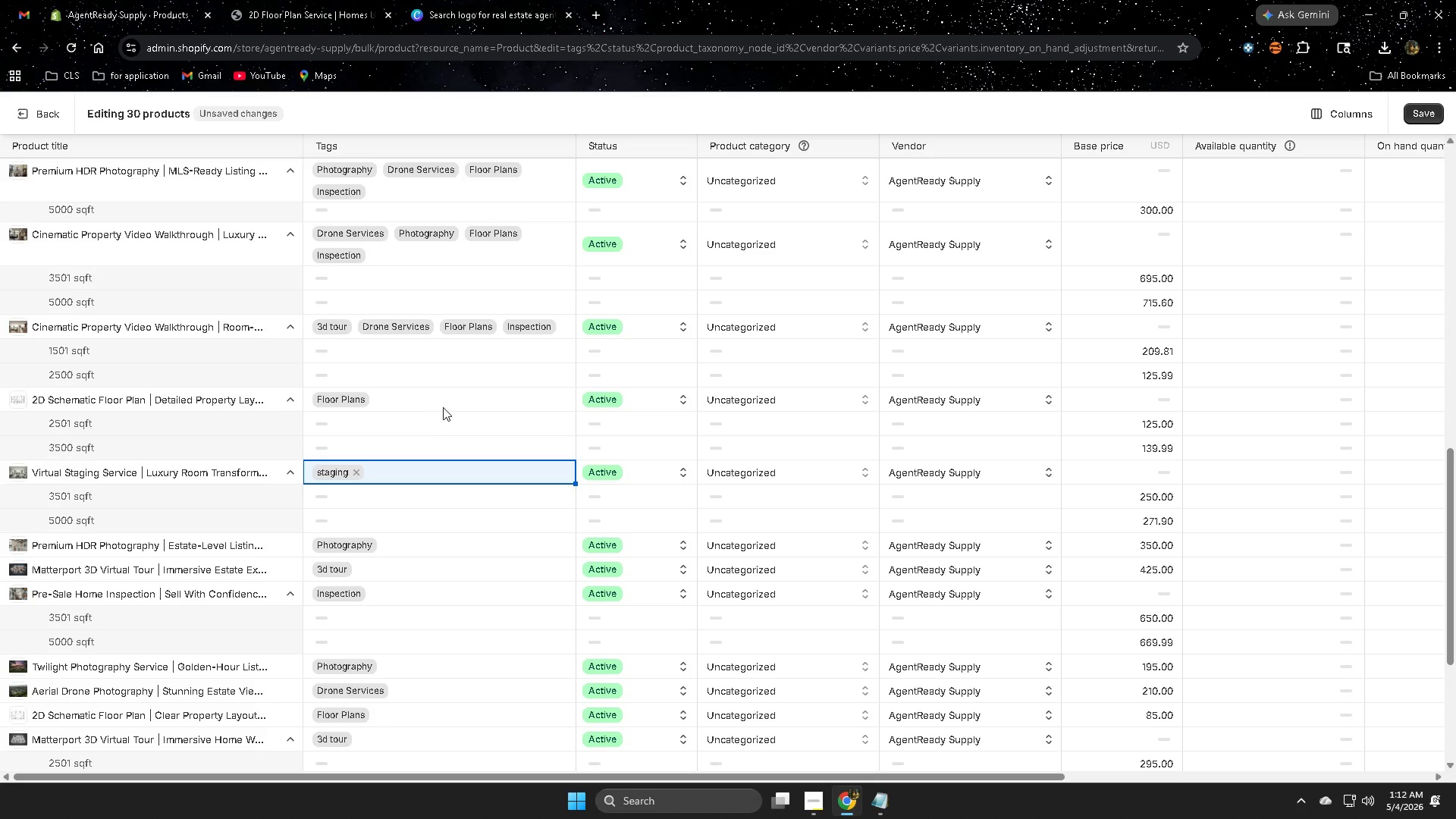 
double_click([443, 407])
 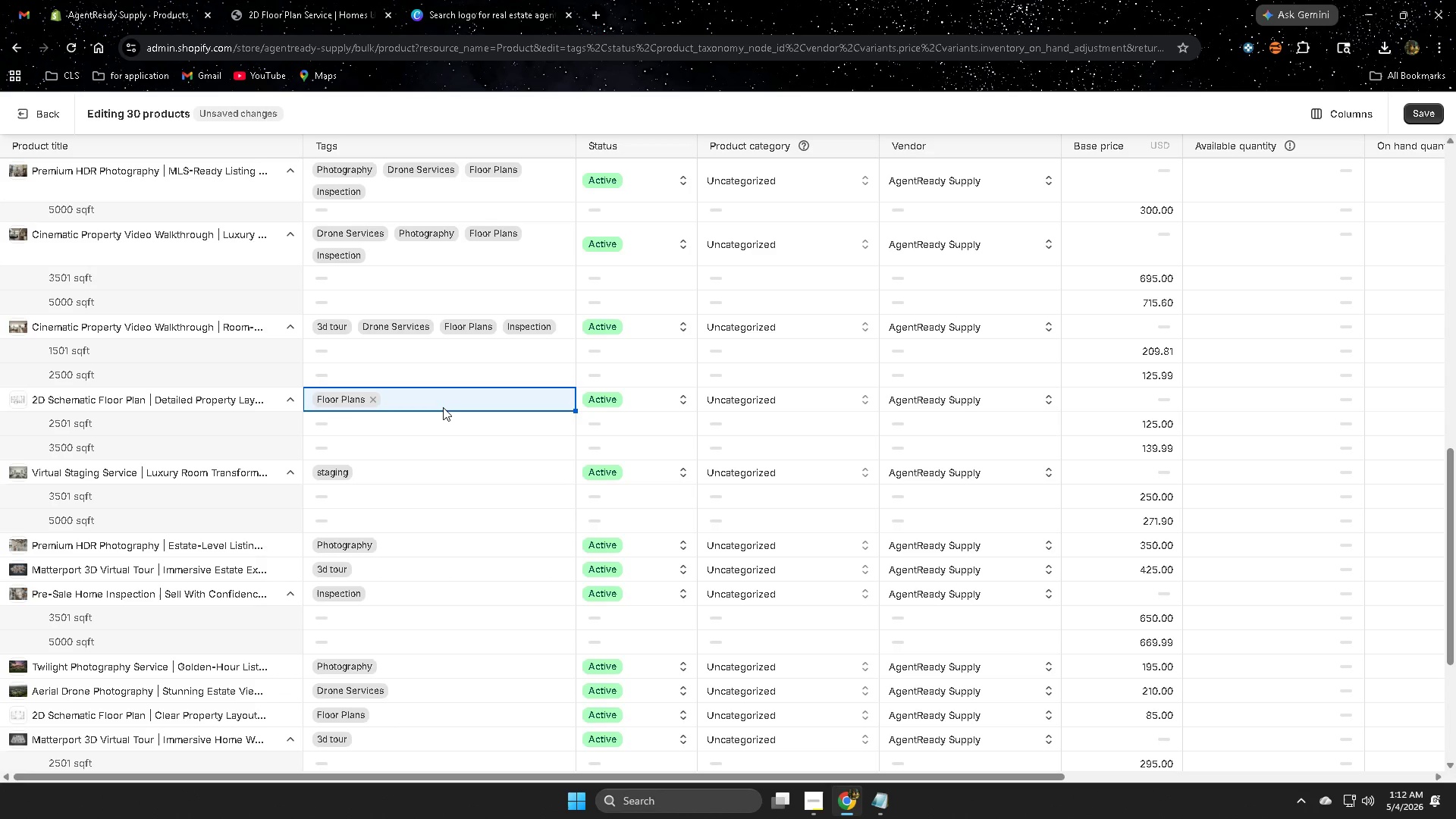 
triple_click([443, 407])
 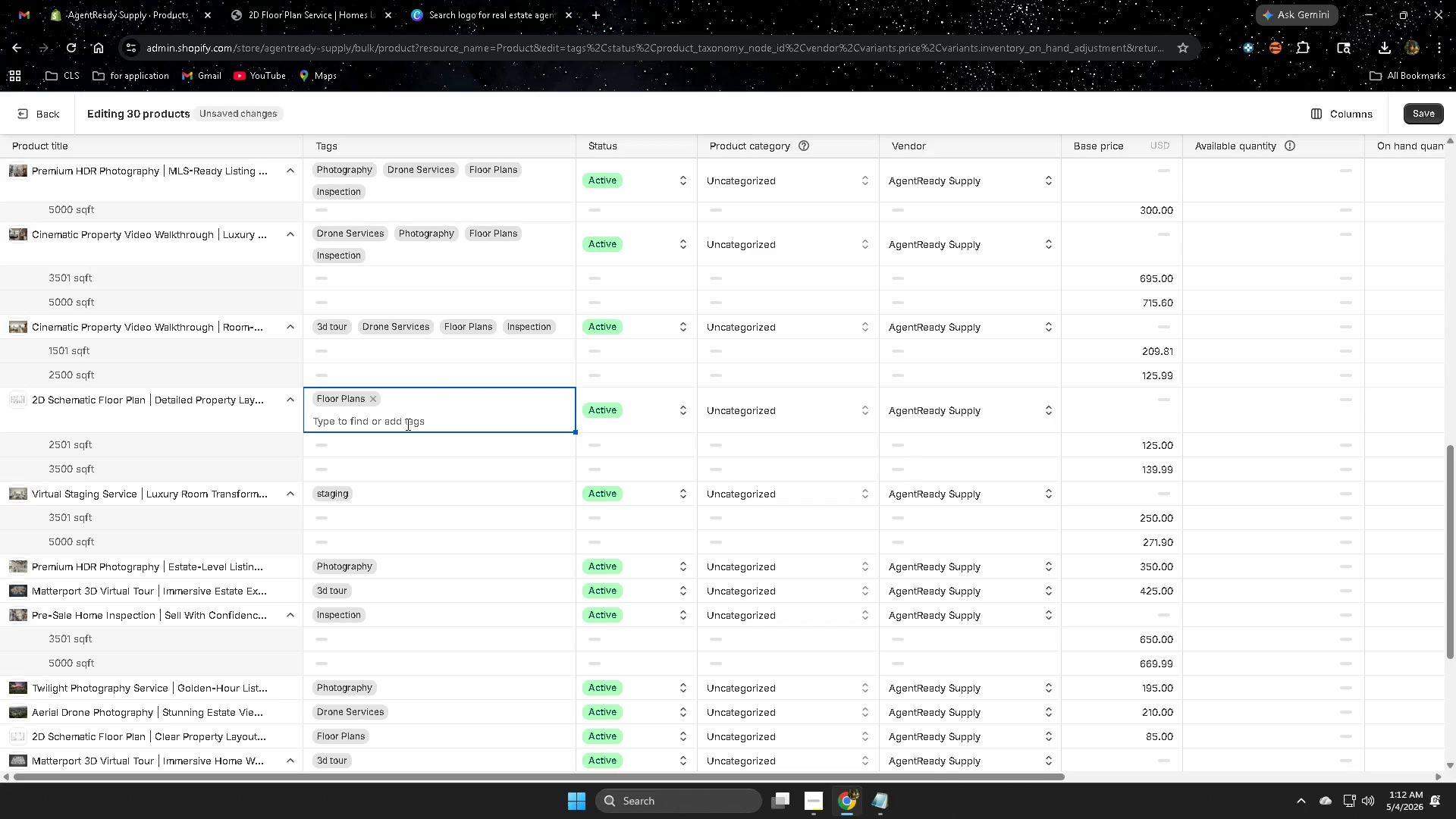 
left_click([406, 424])
 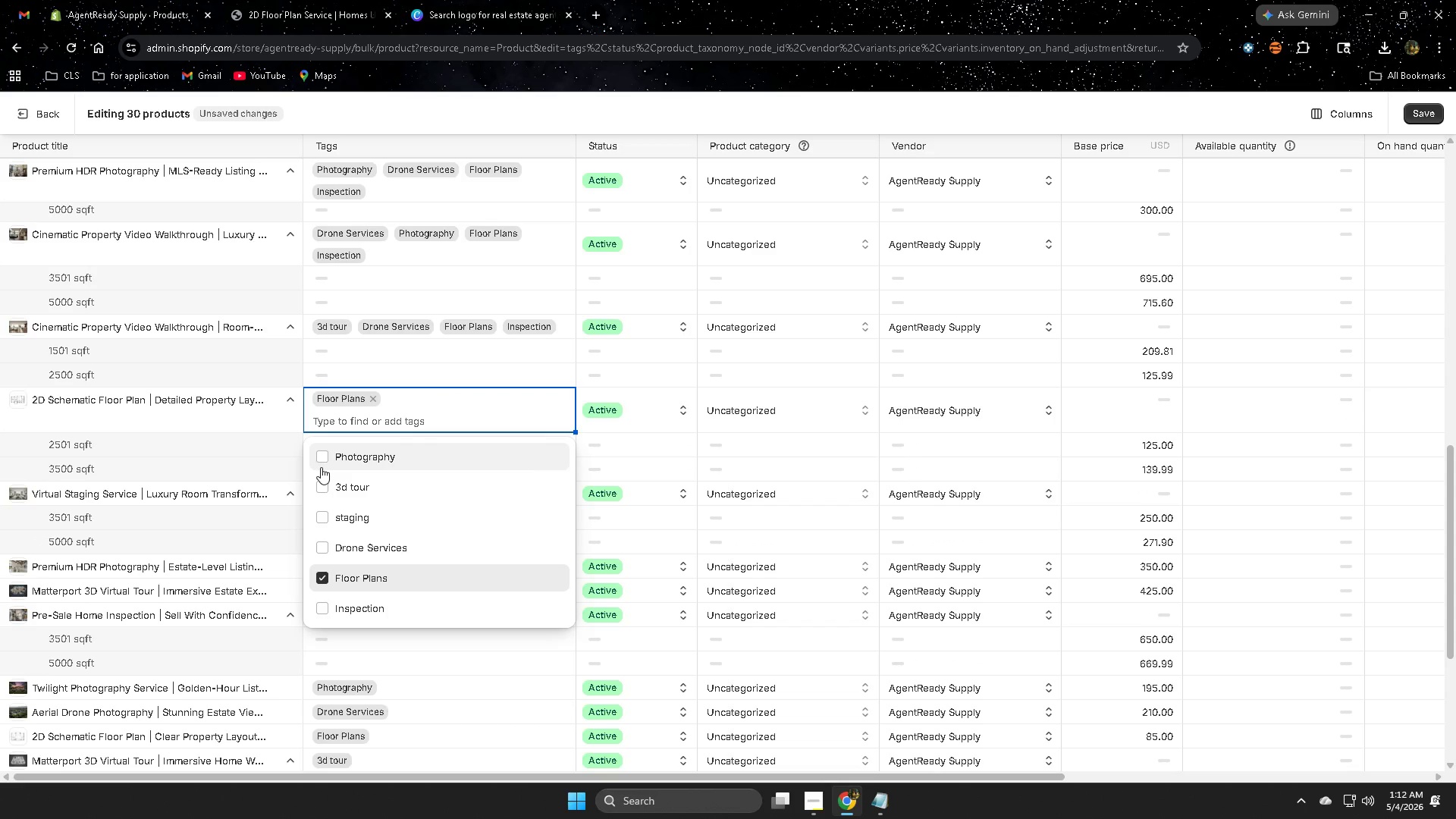 
wait(5.52)
 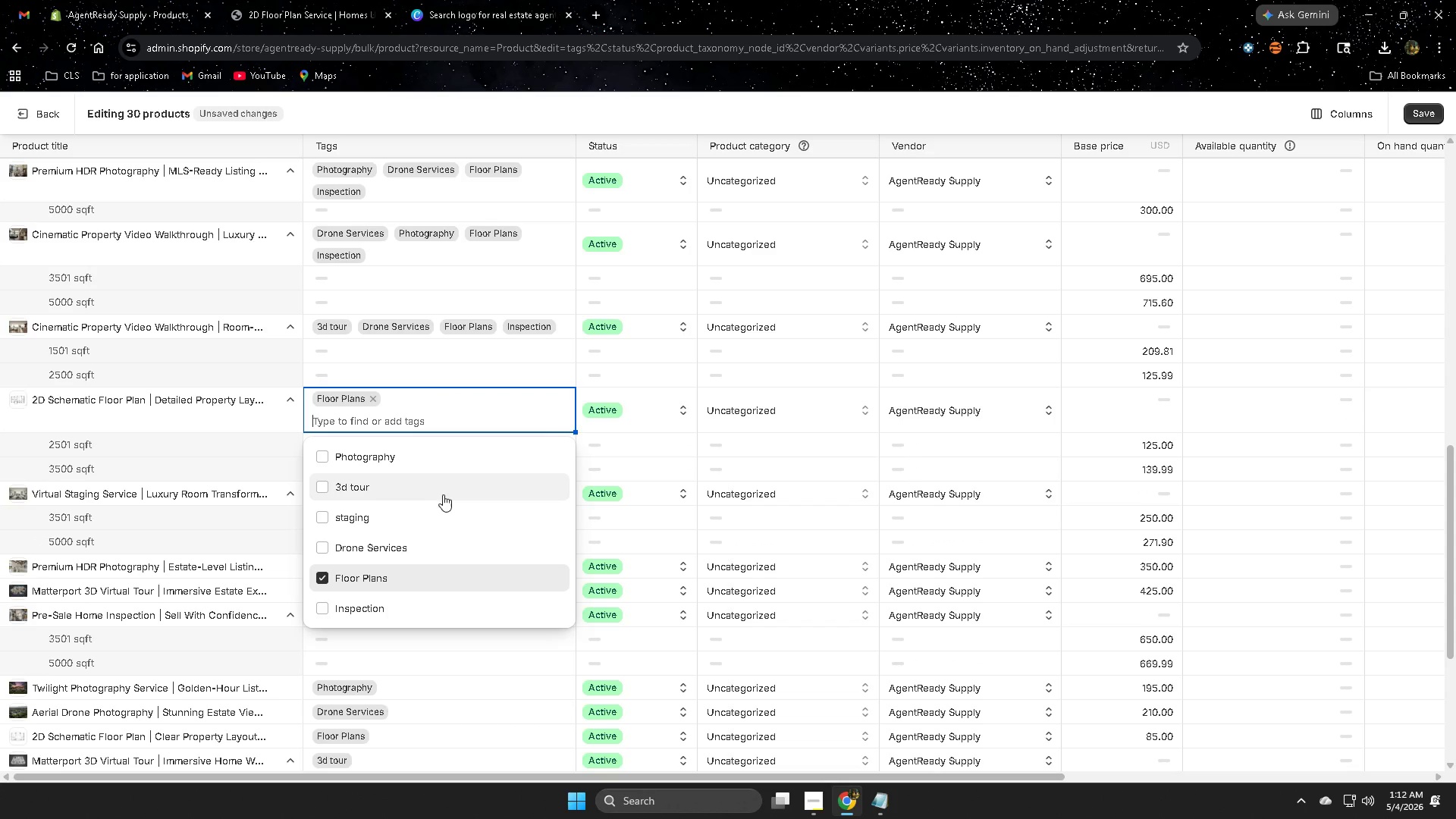 
left_click([325, 489])
 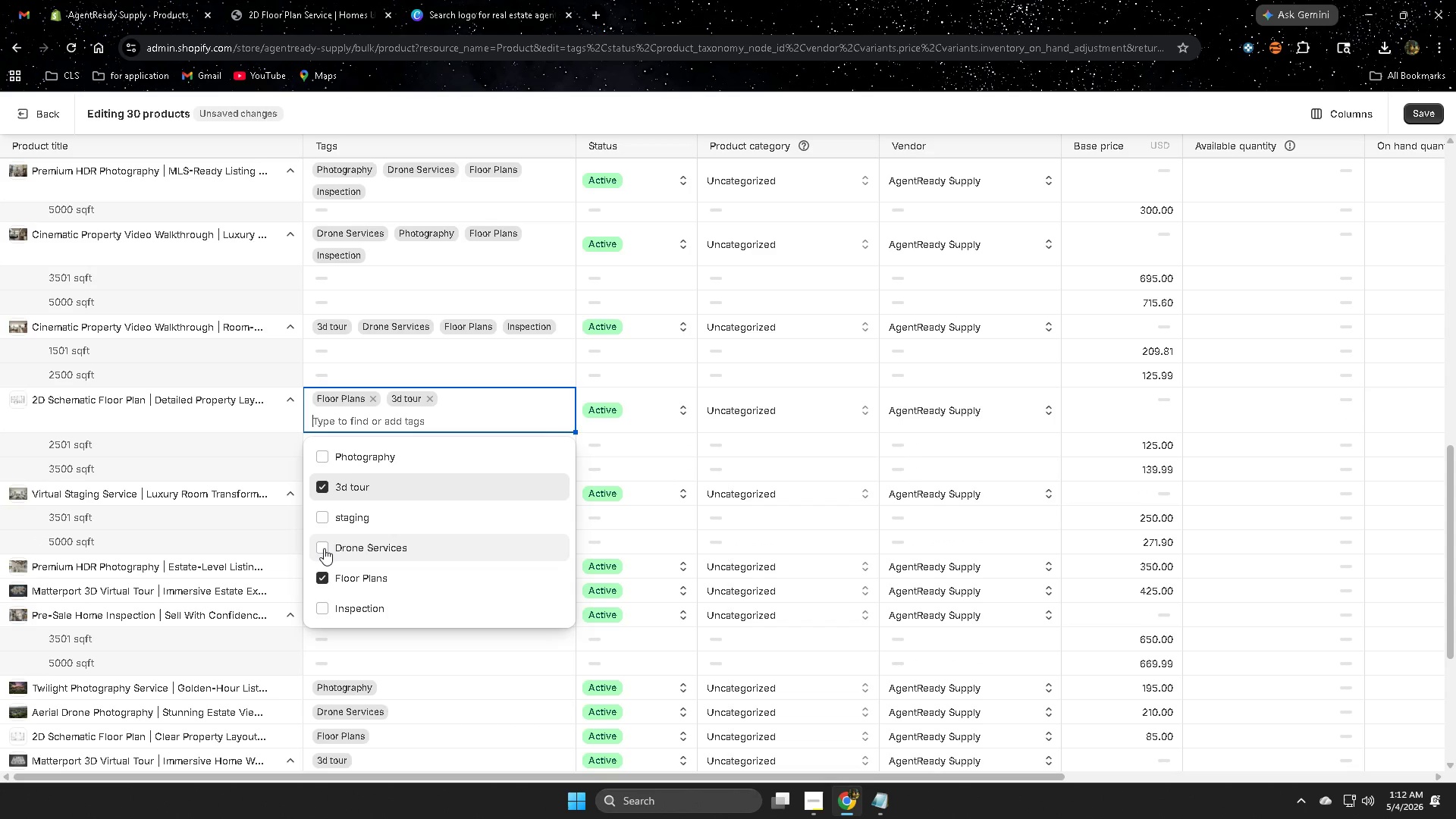 
left_click([324, 548])
 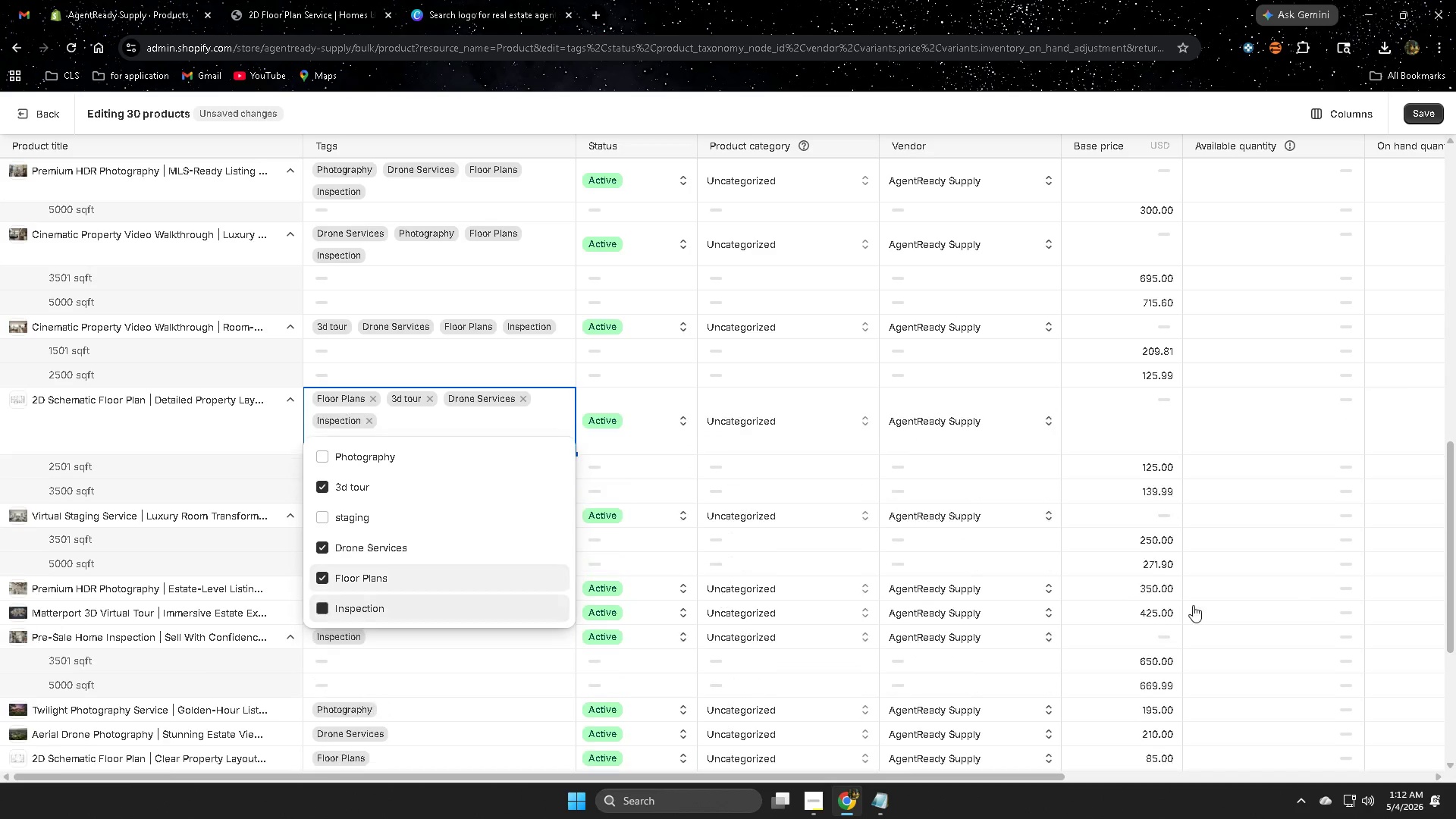 
left_click([1429, 623])
 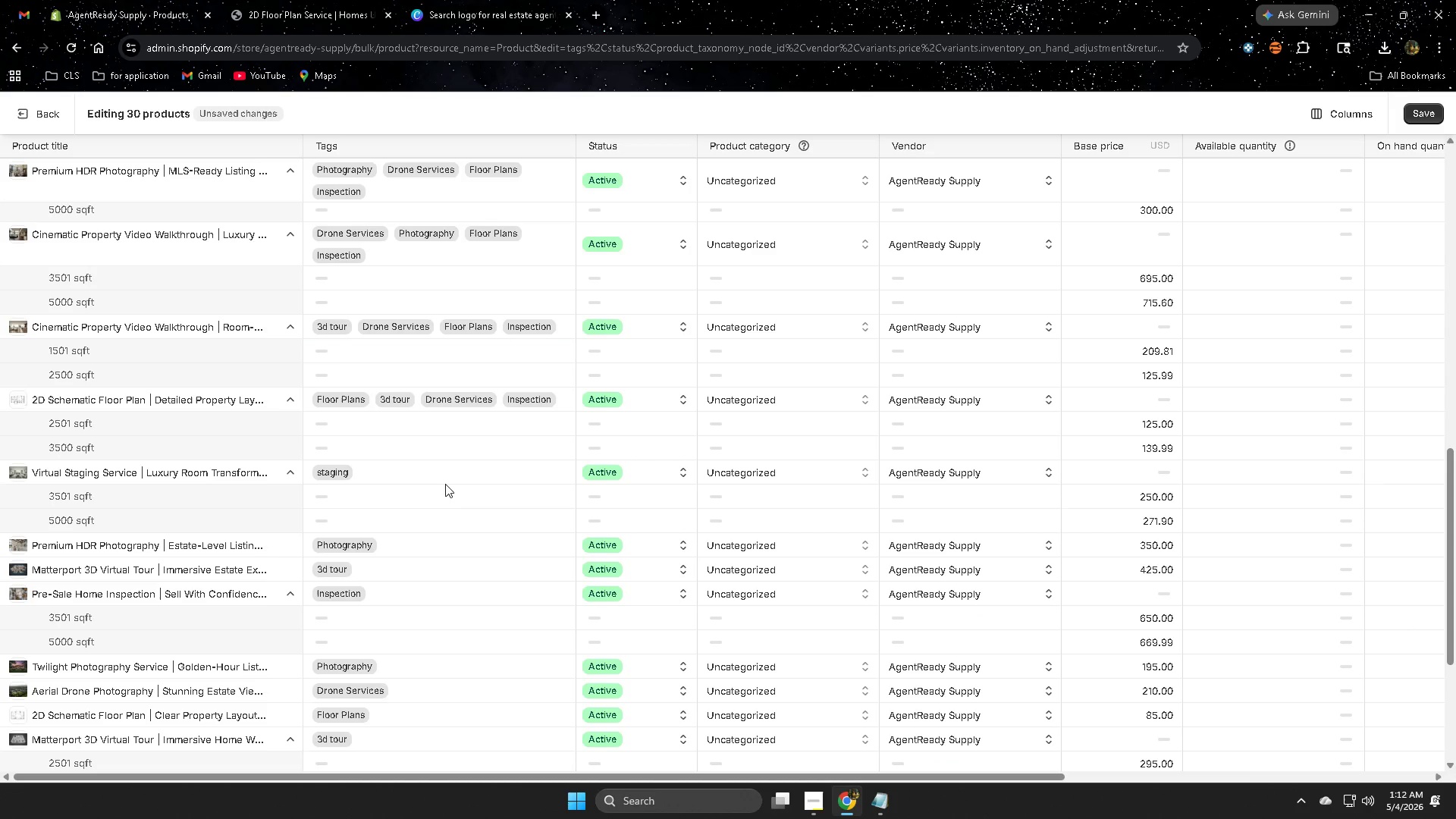 
double_click([445, 484])
 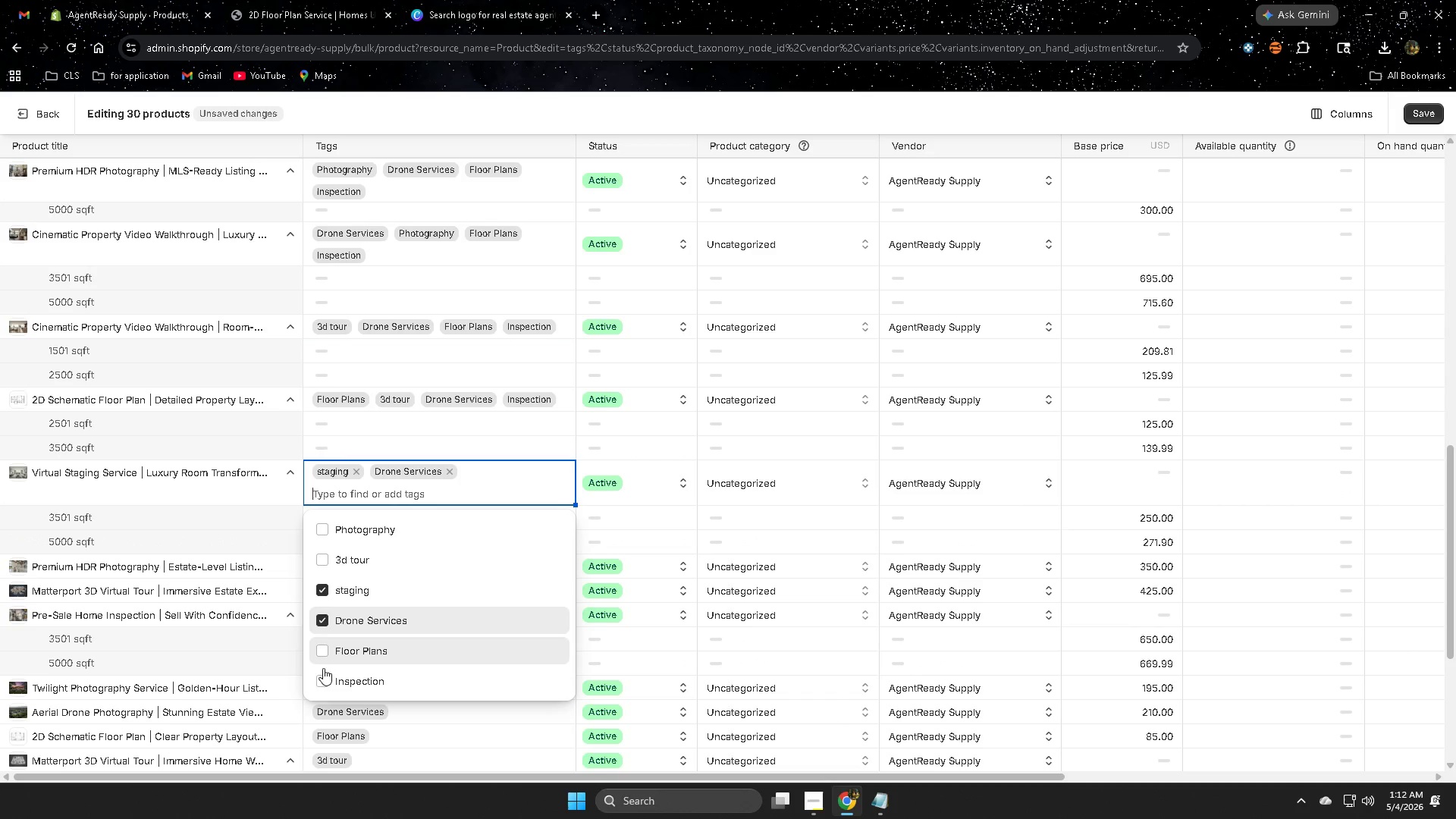 
left_click([1315, 654])
 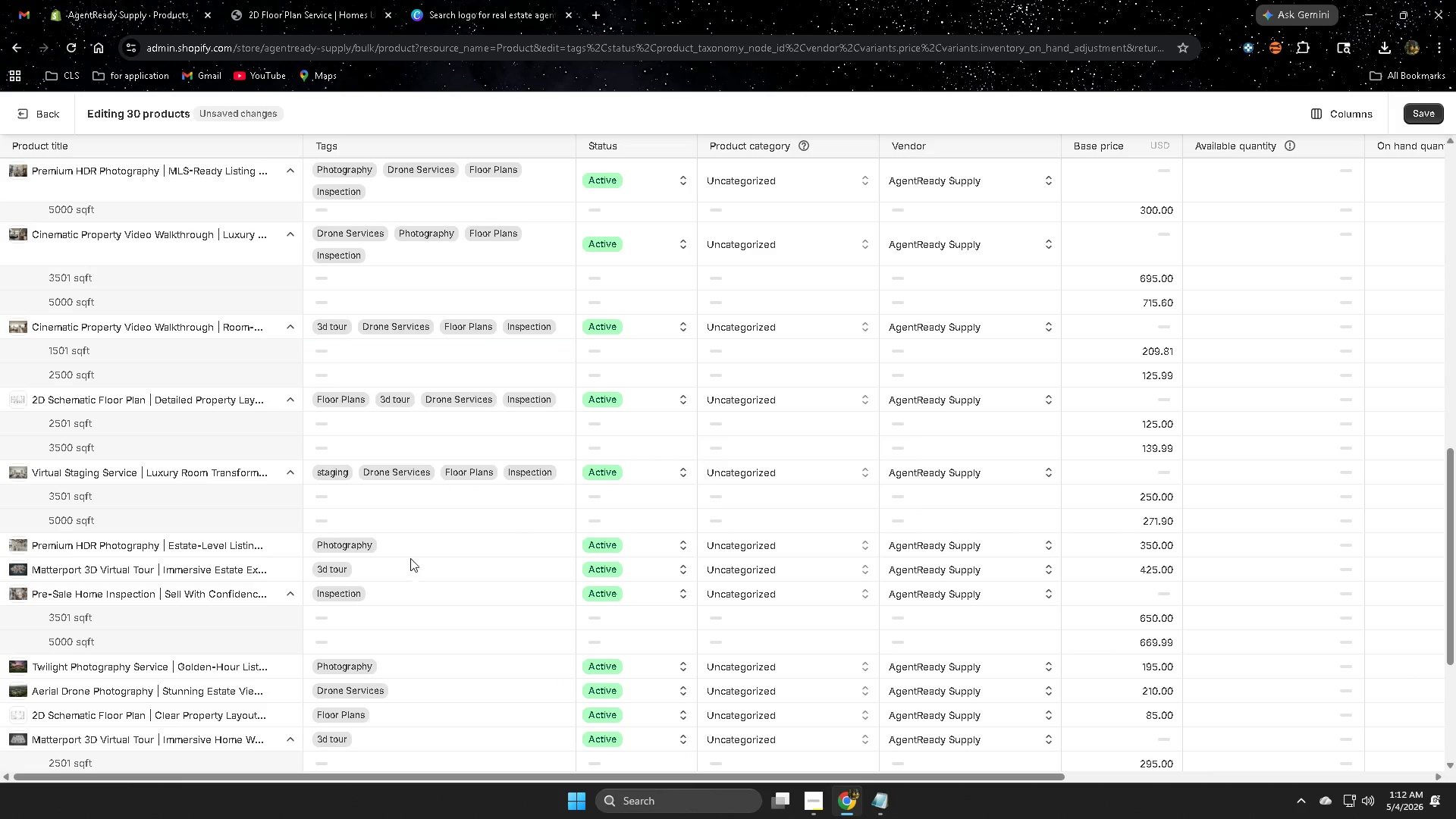 
double_click([413, 548])
 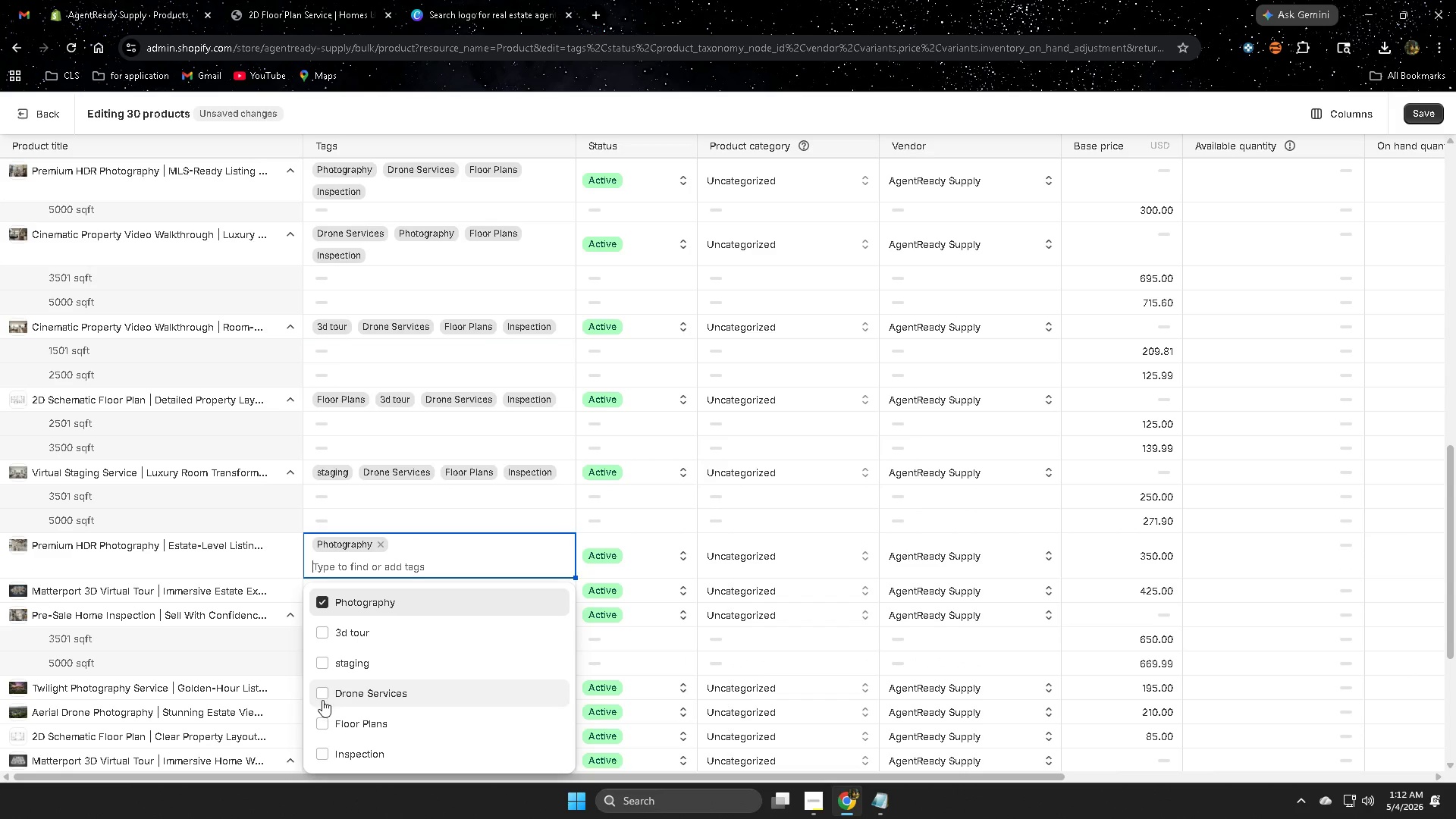 
left_click([322, 695])
 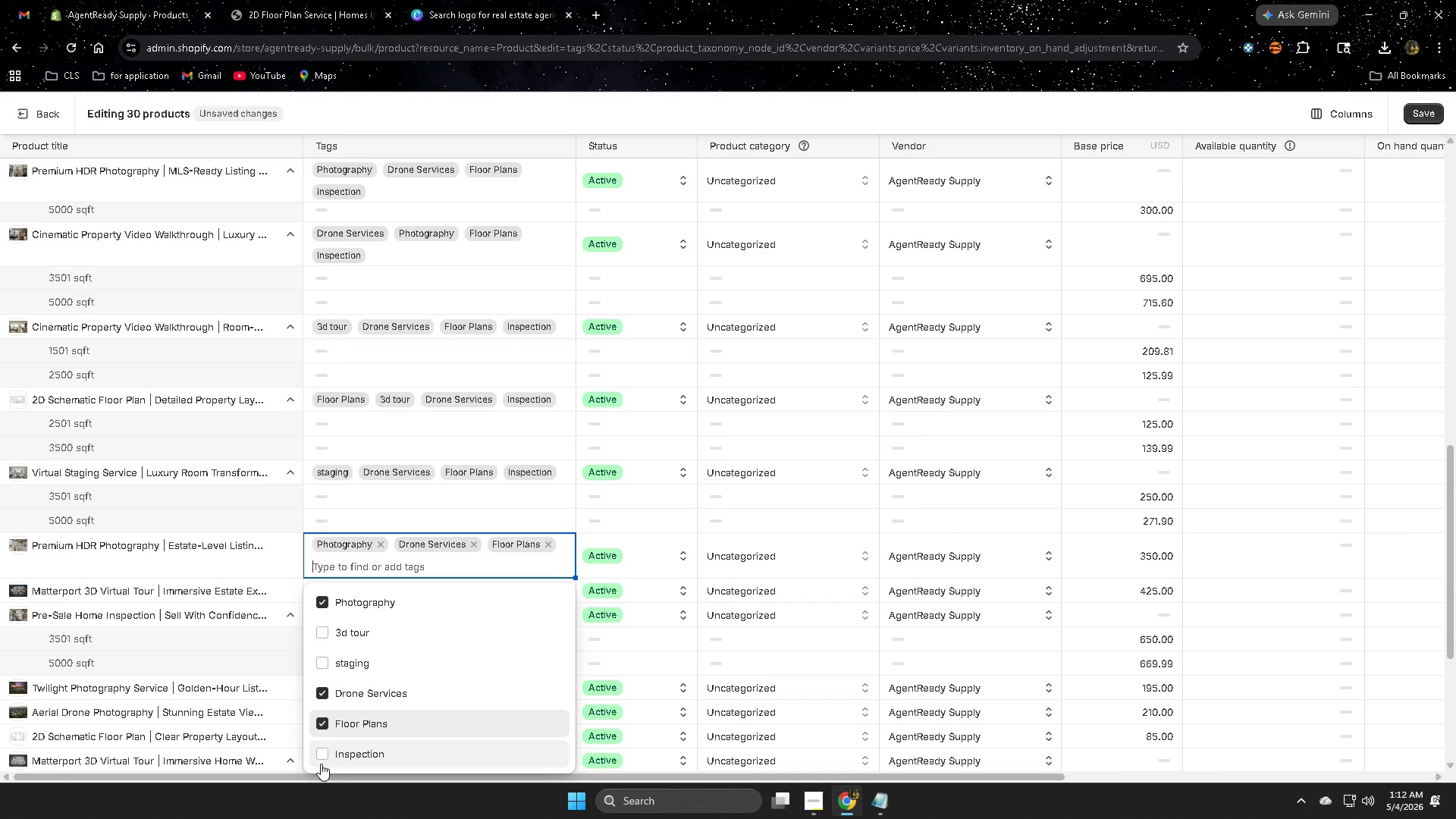 
left_click([322, 757])
 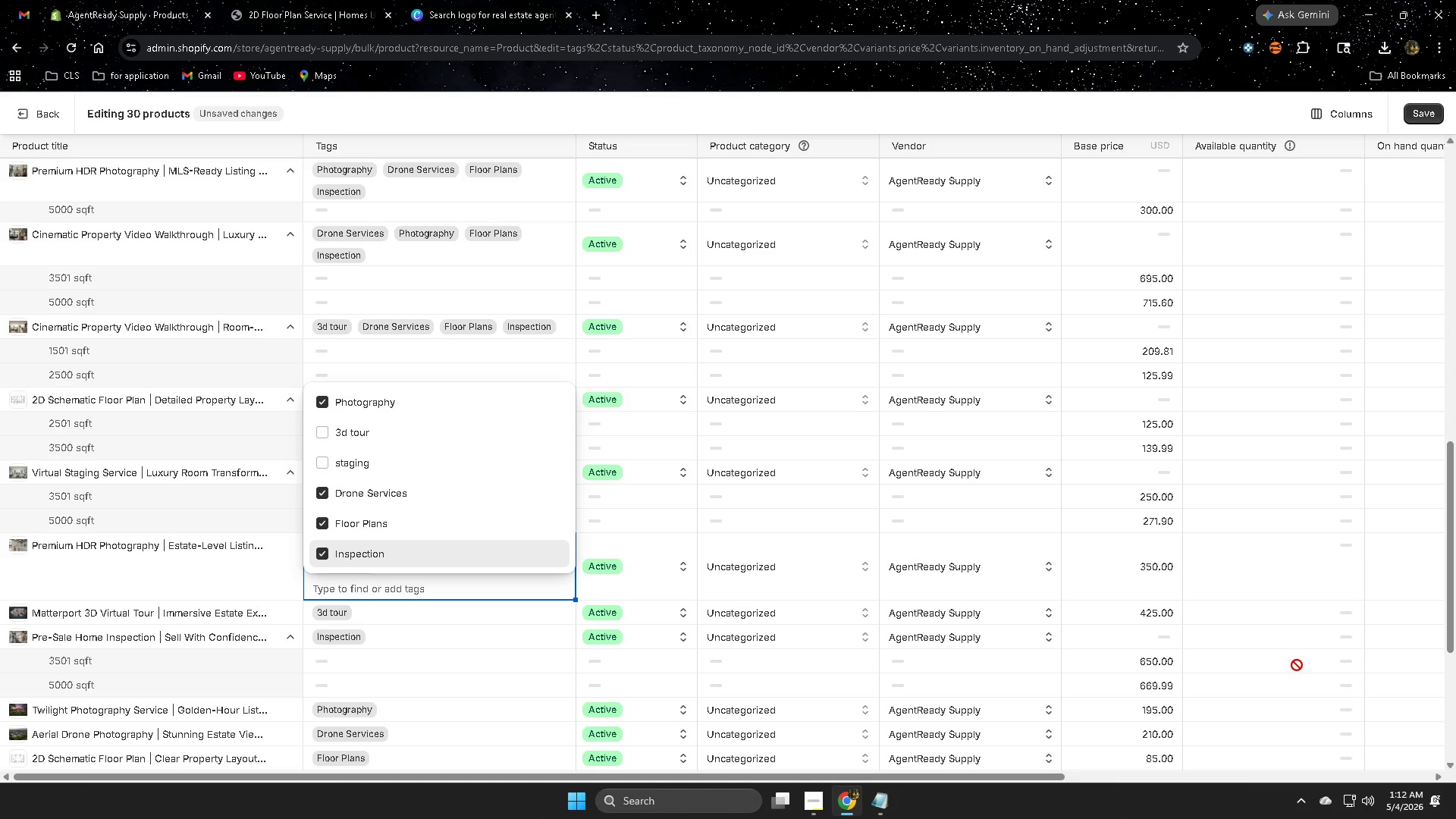 
left_click([1417, 661])
 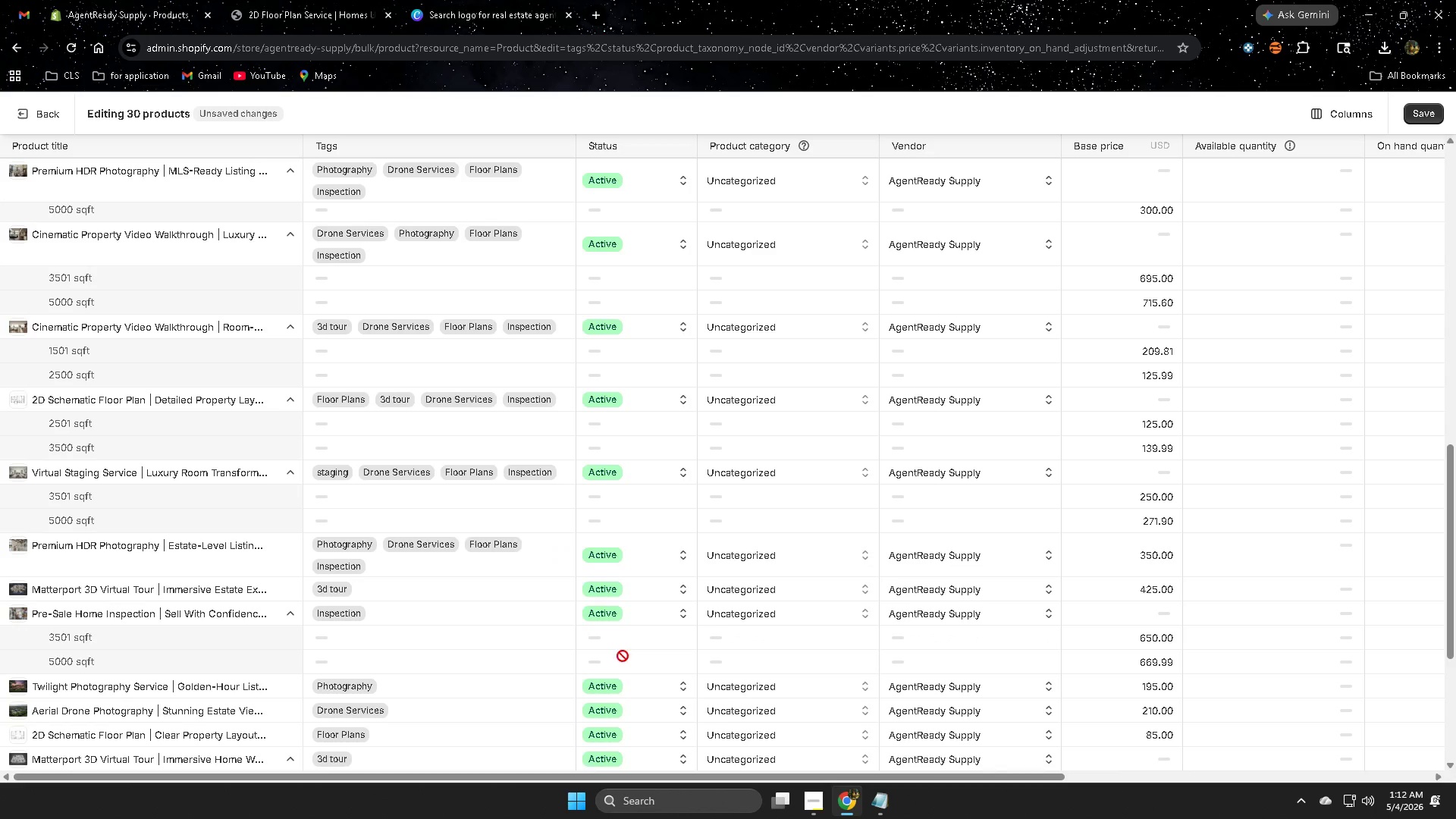 
scroll: coordinate [437, 570], scroll_direction: down, amount: 7.0
 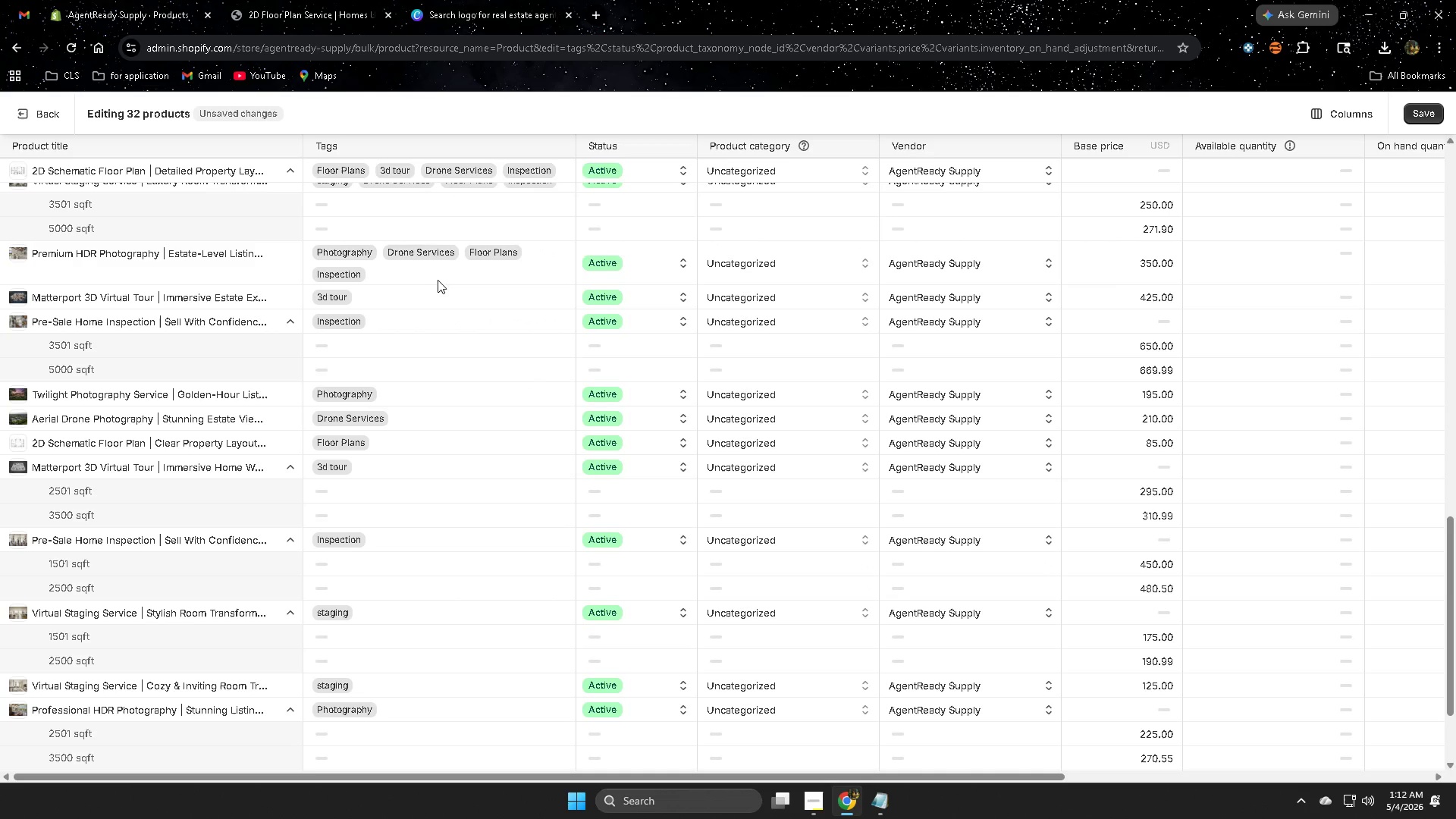 
double_click([406, 293])
 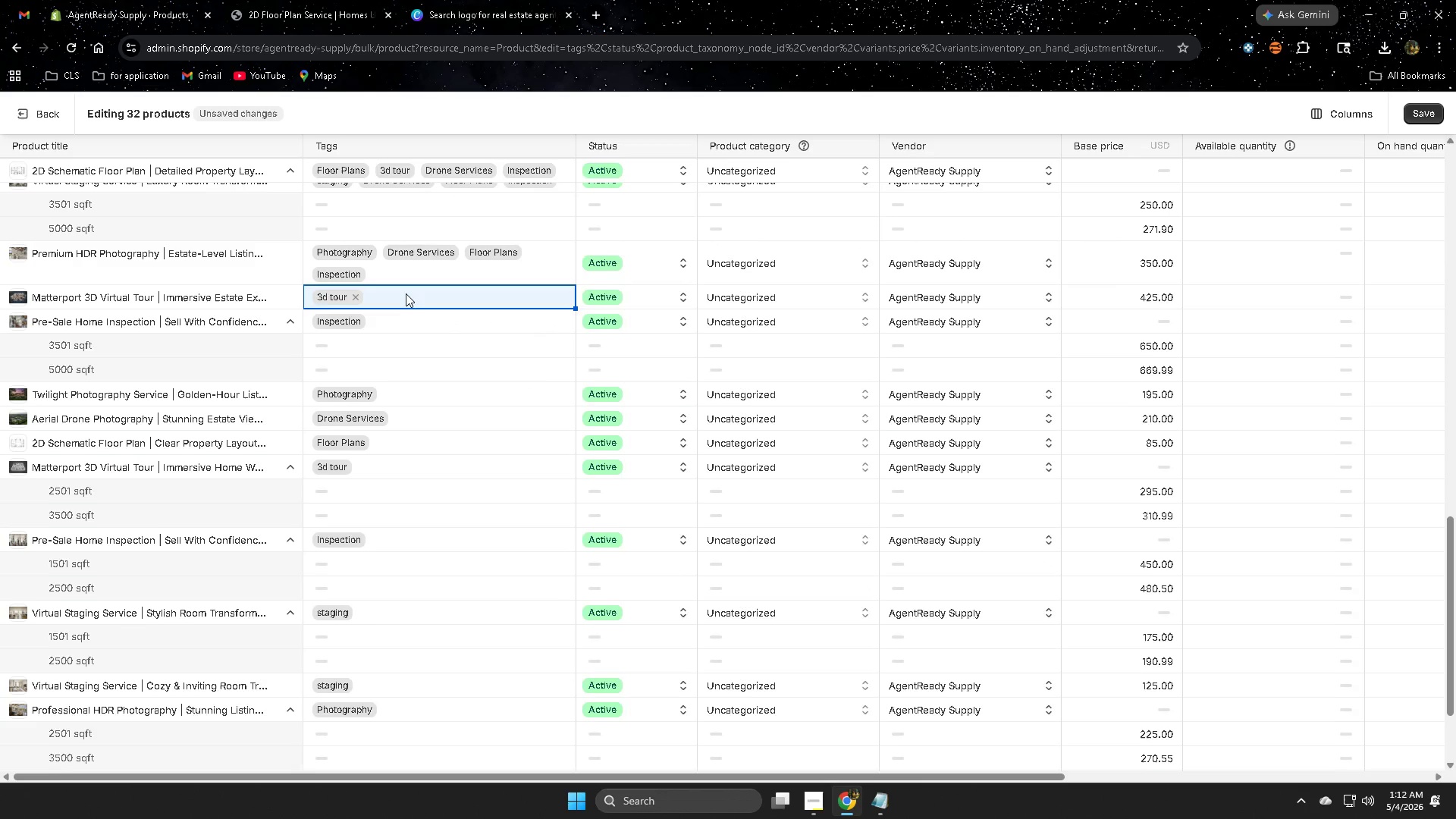 
triple_click([406, 293])
 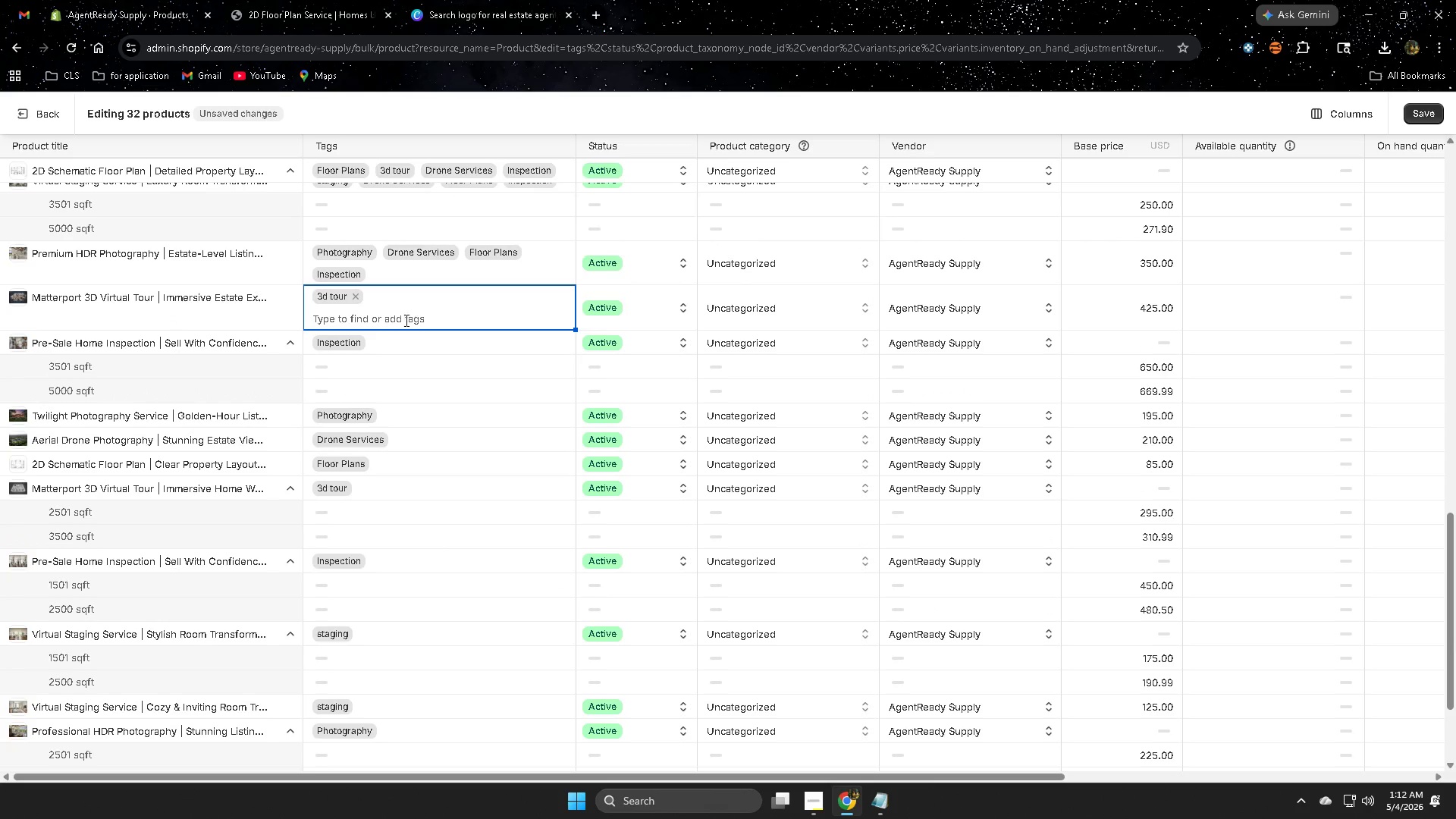 
left_click([419, 320])
 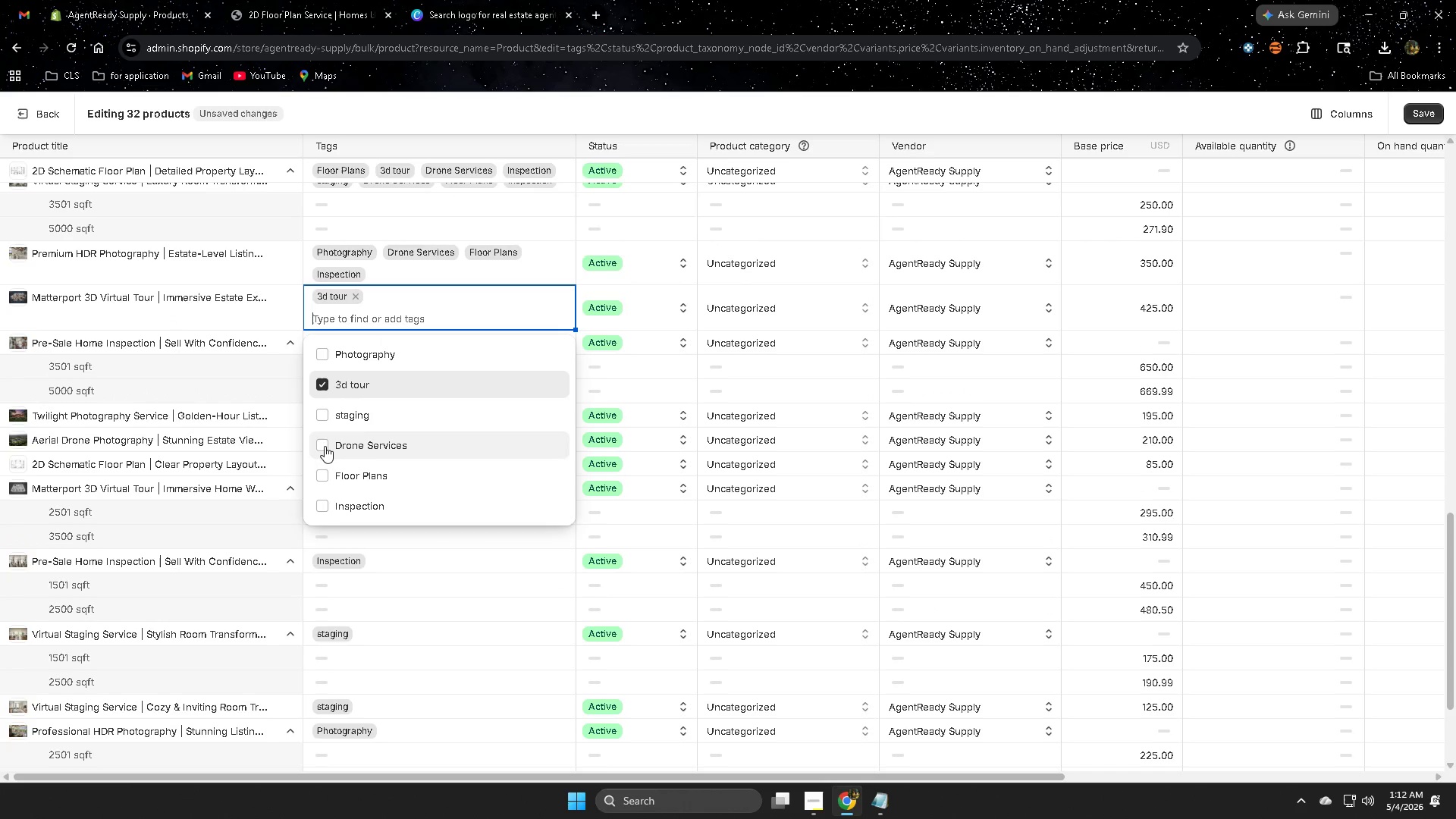 
double_click([320, 468])
 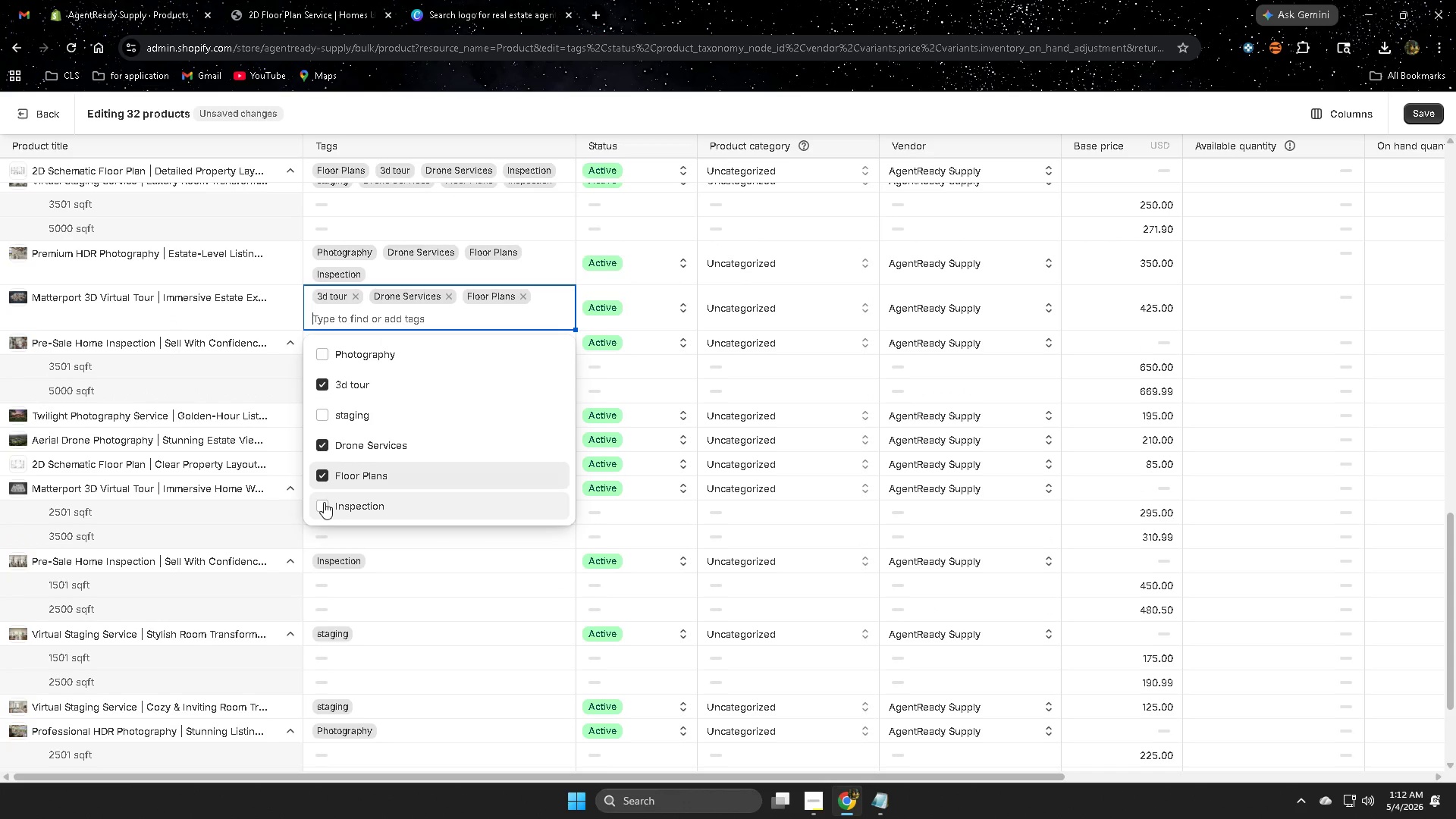 
left_click([322, 502])
 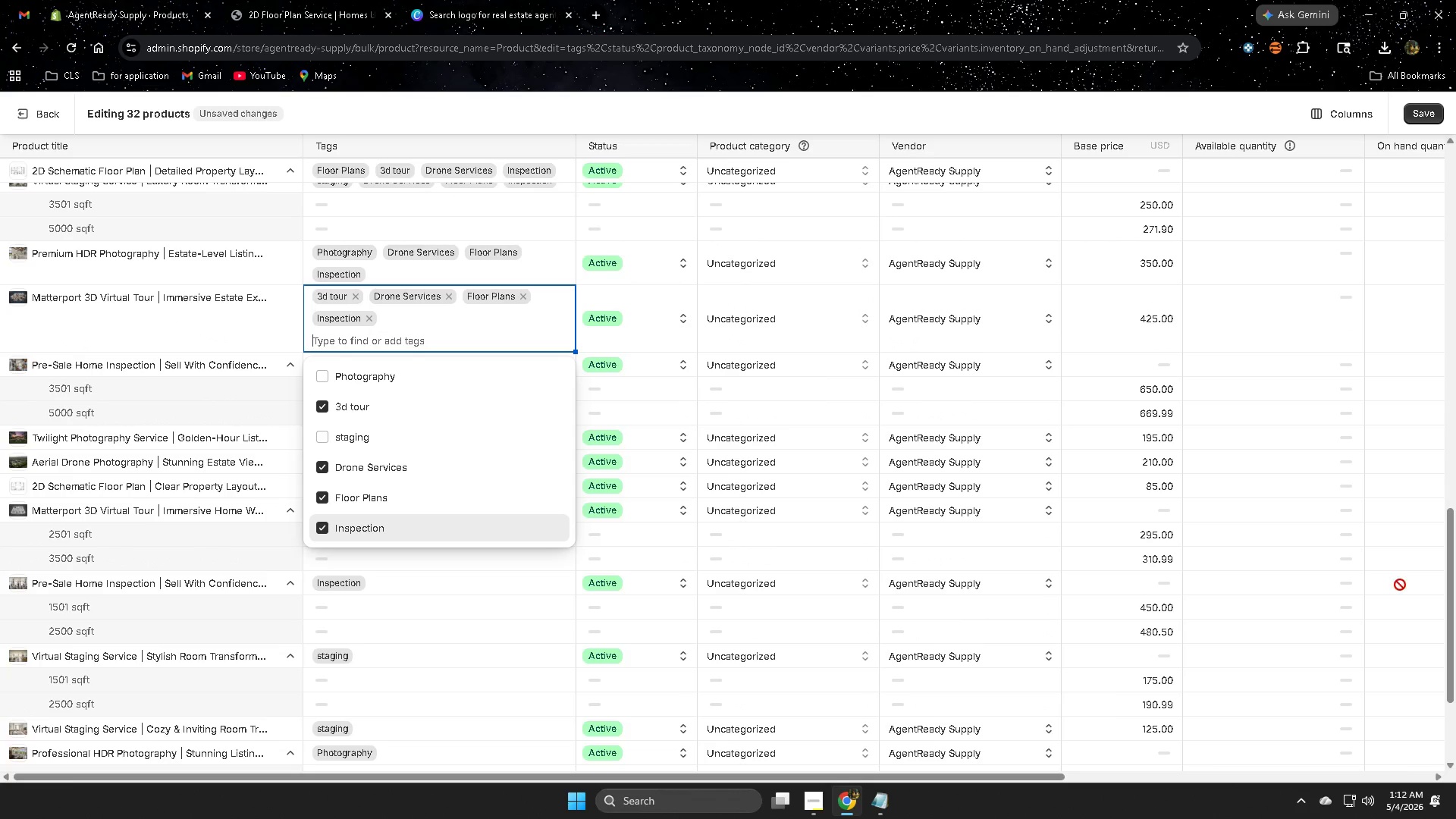 
left_click([1366, 584])
 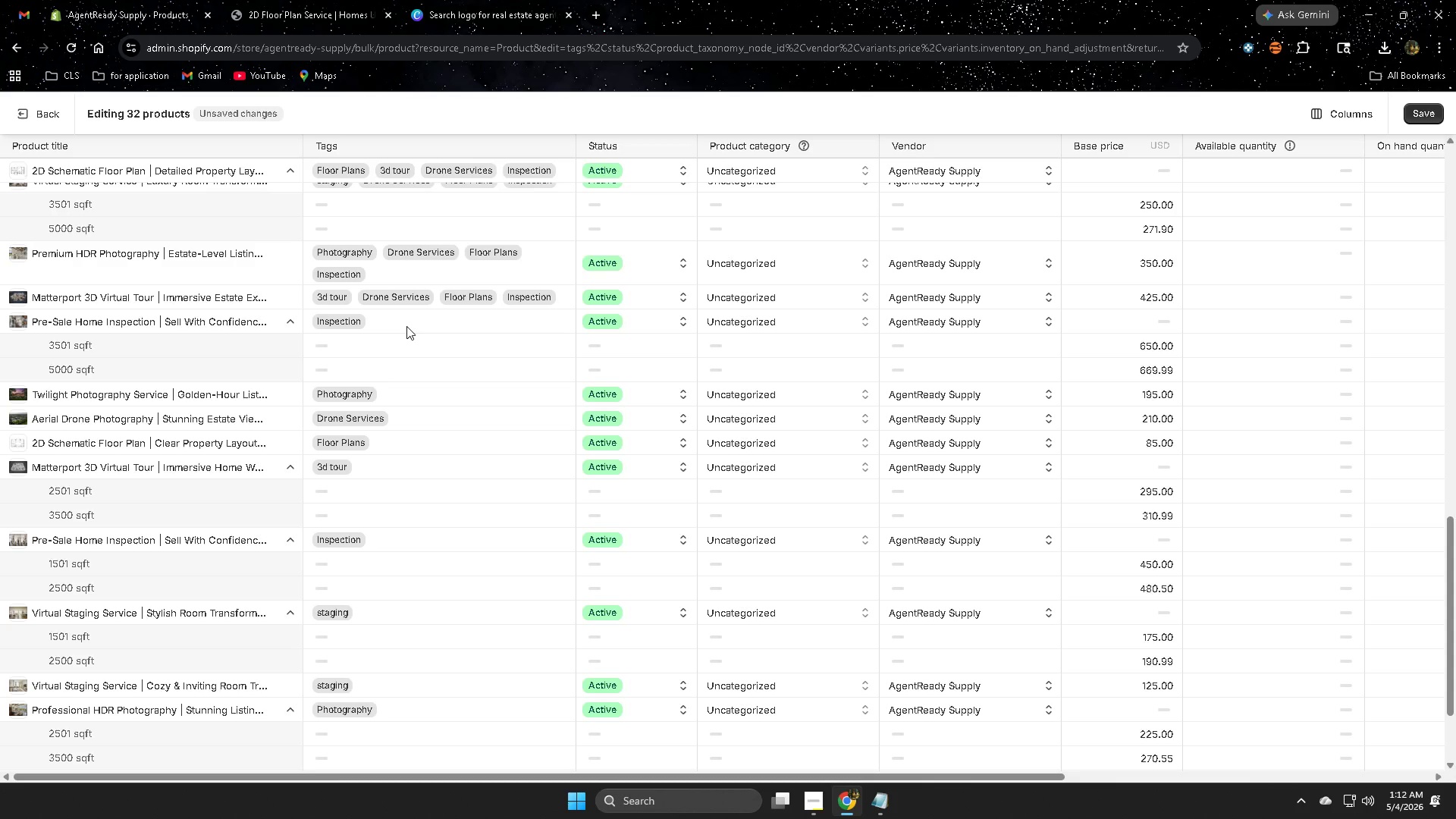 
double_click([406, 326])
 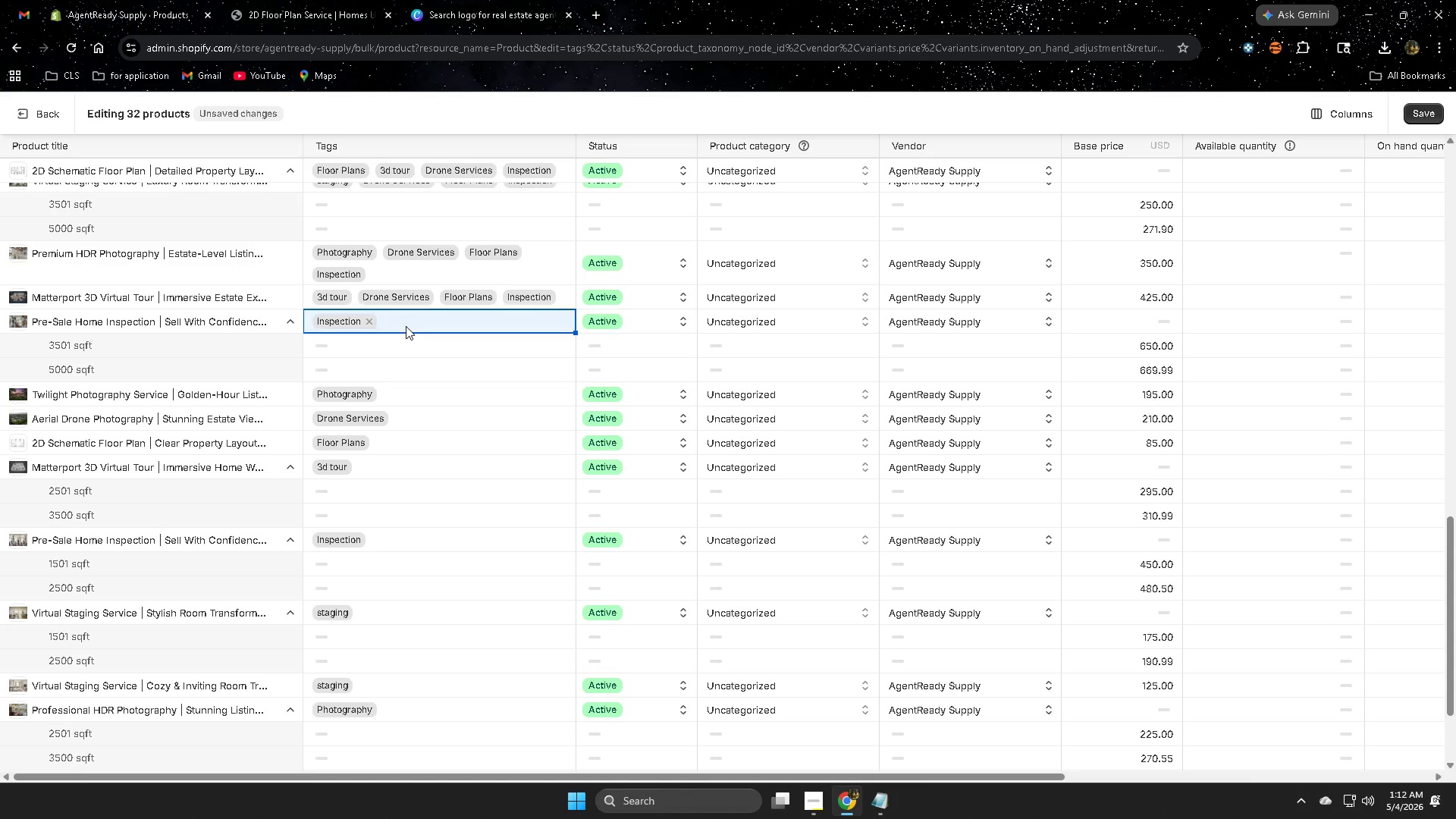 
triple_click([406, 326])
 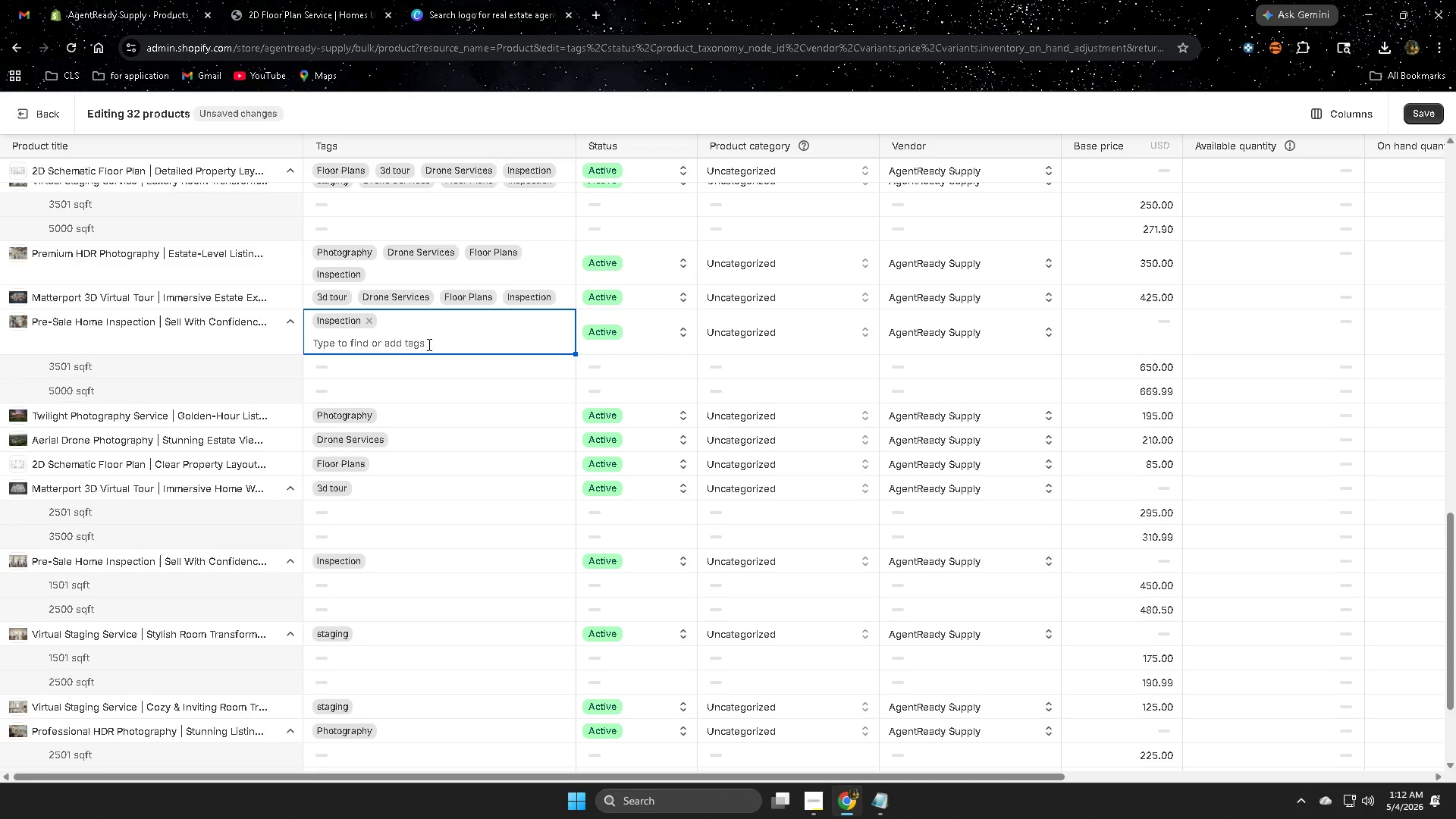 
left_click([391, 351])
 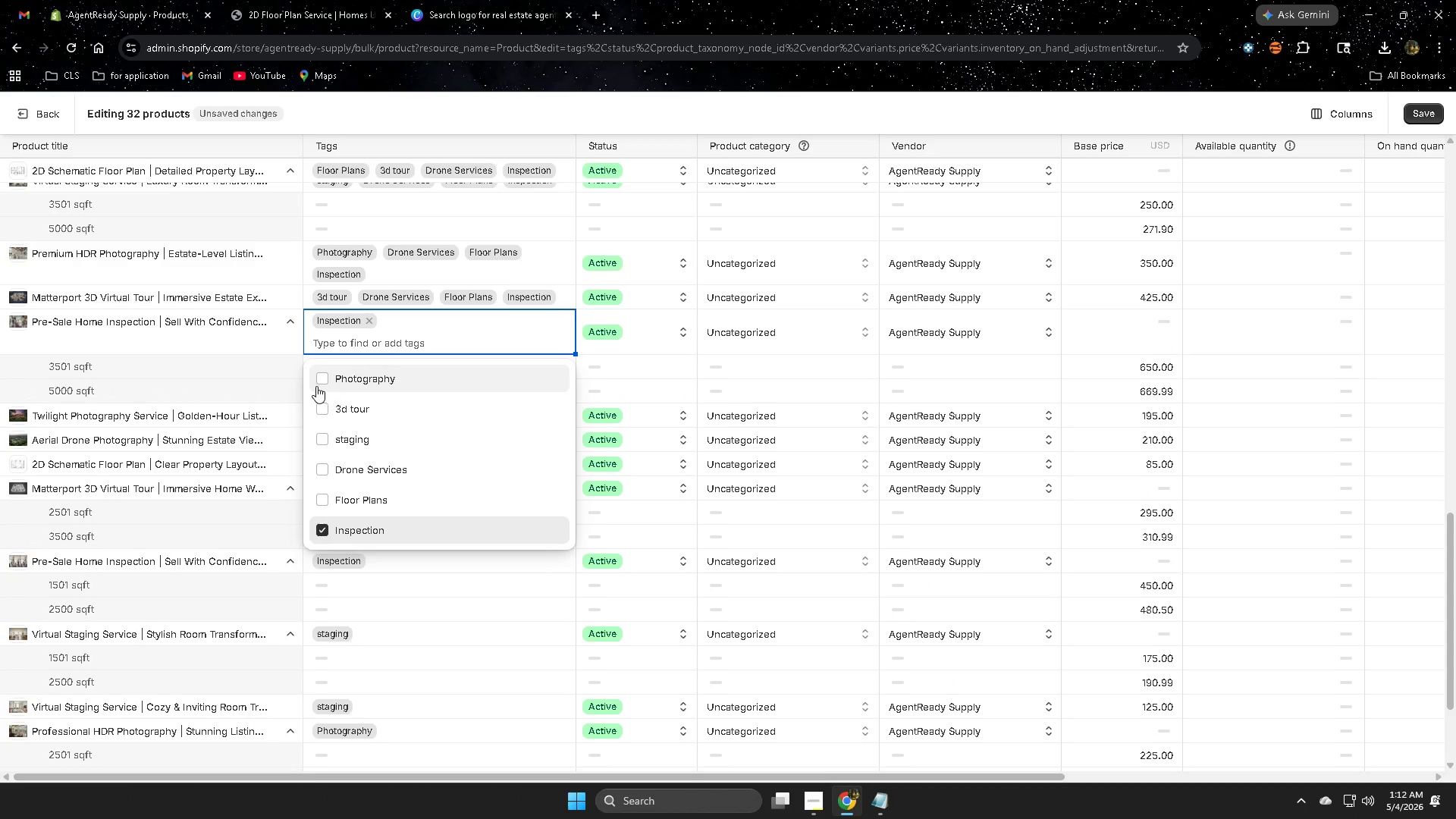 
left_click([319, 381])
 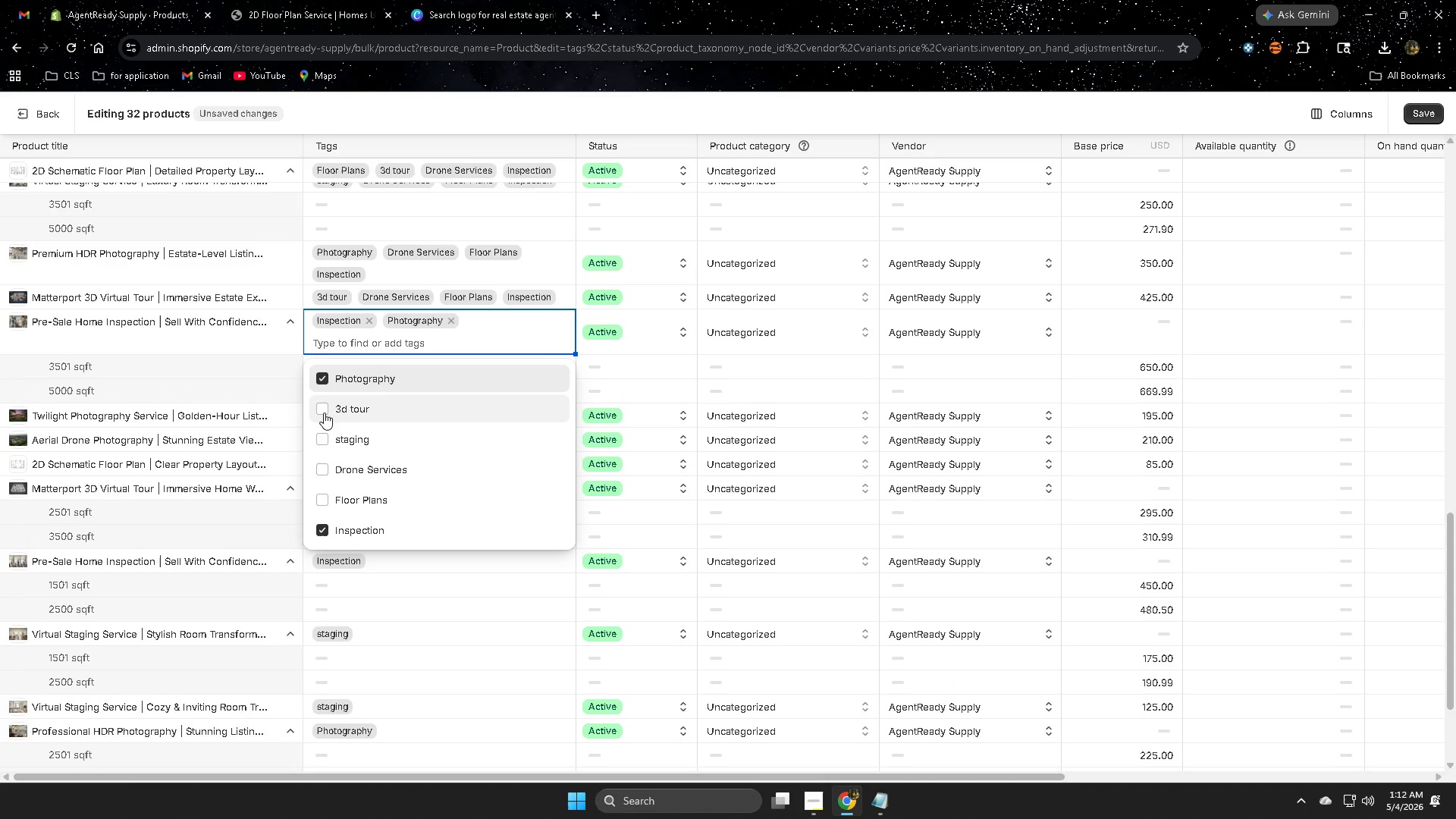 
left_click([325, 378])
 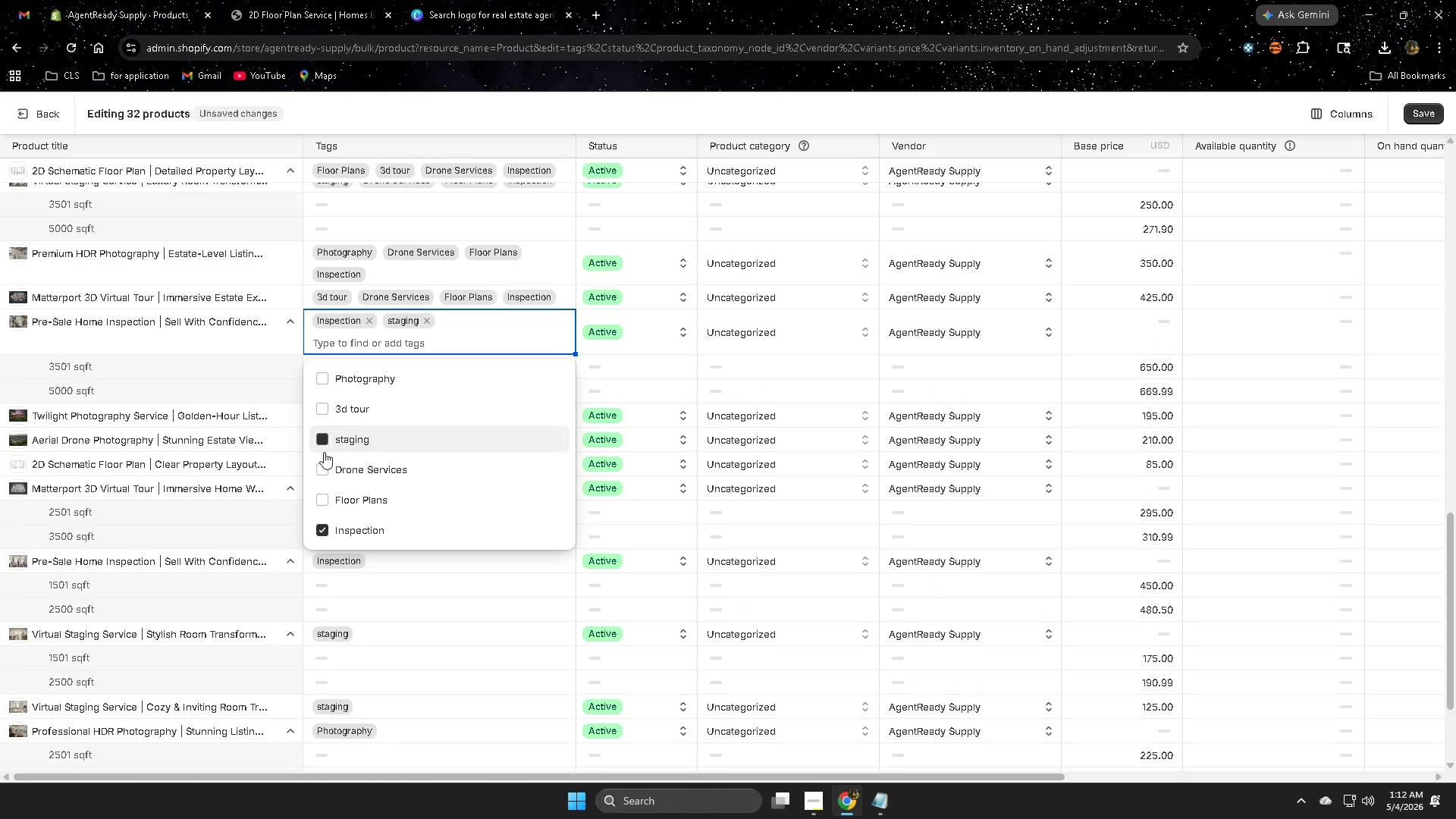 
double_click([323, 469])
 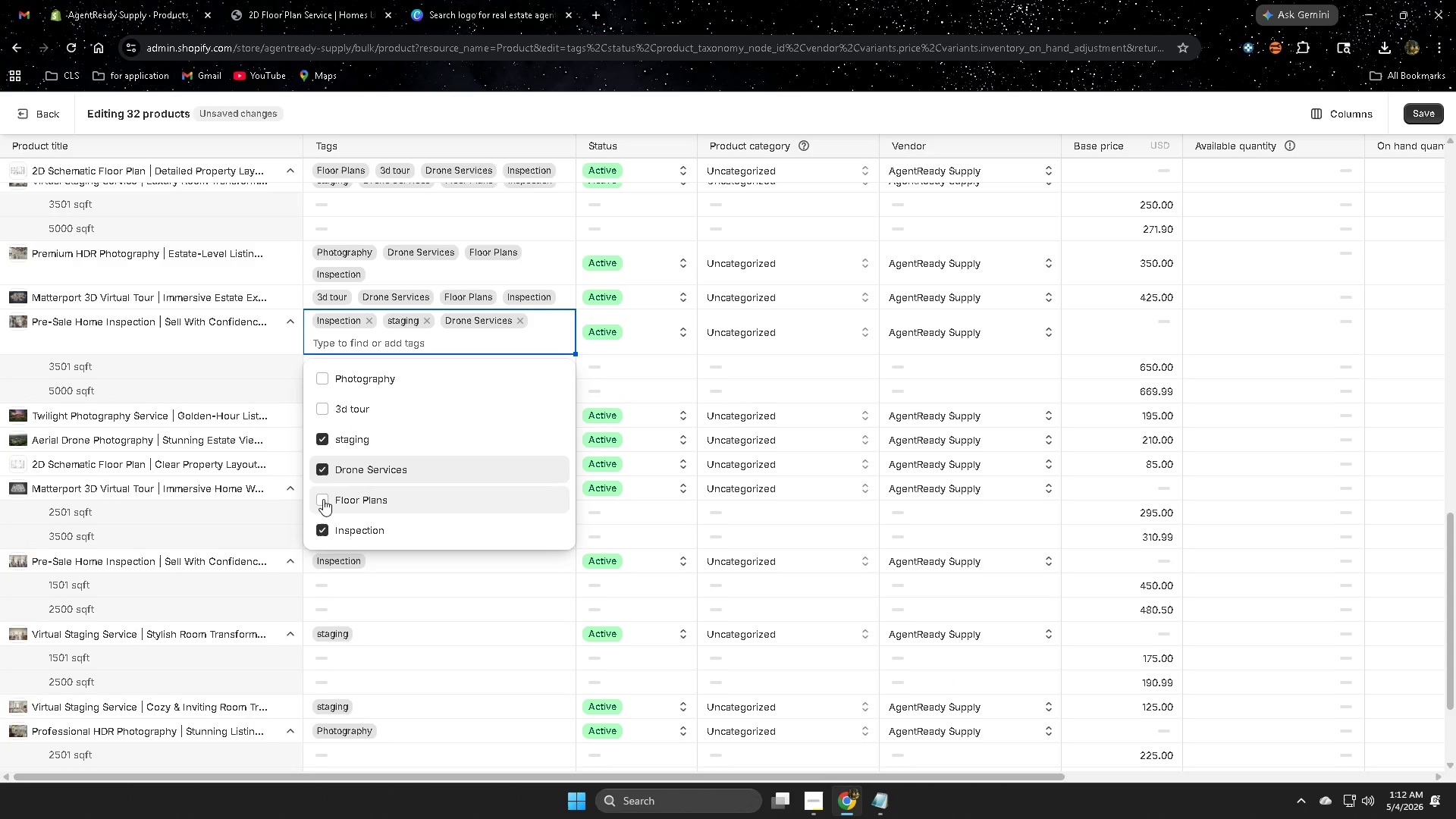 
triple_click([323, 499])
 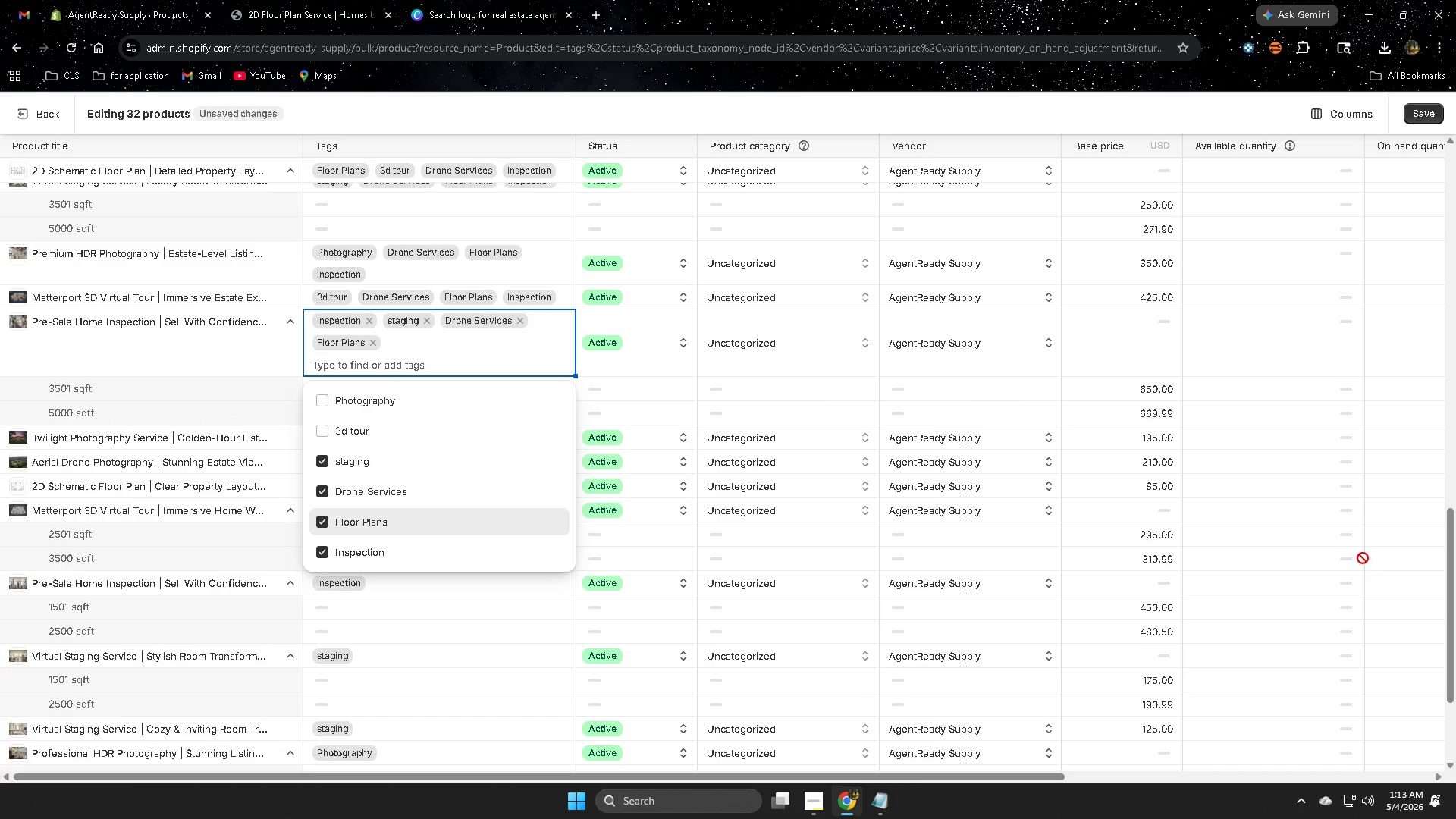 
left_click([1414, 563])
 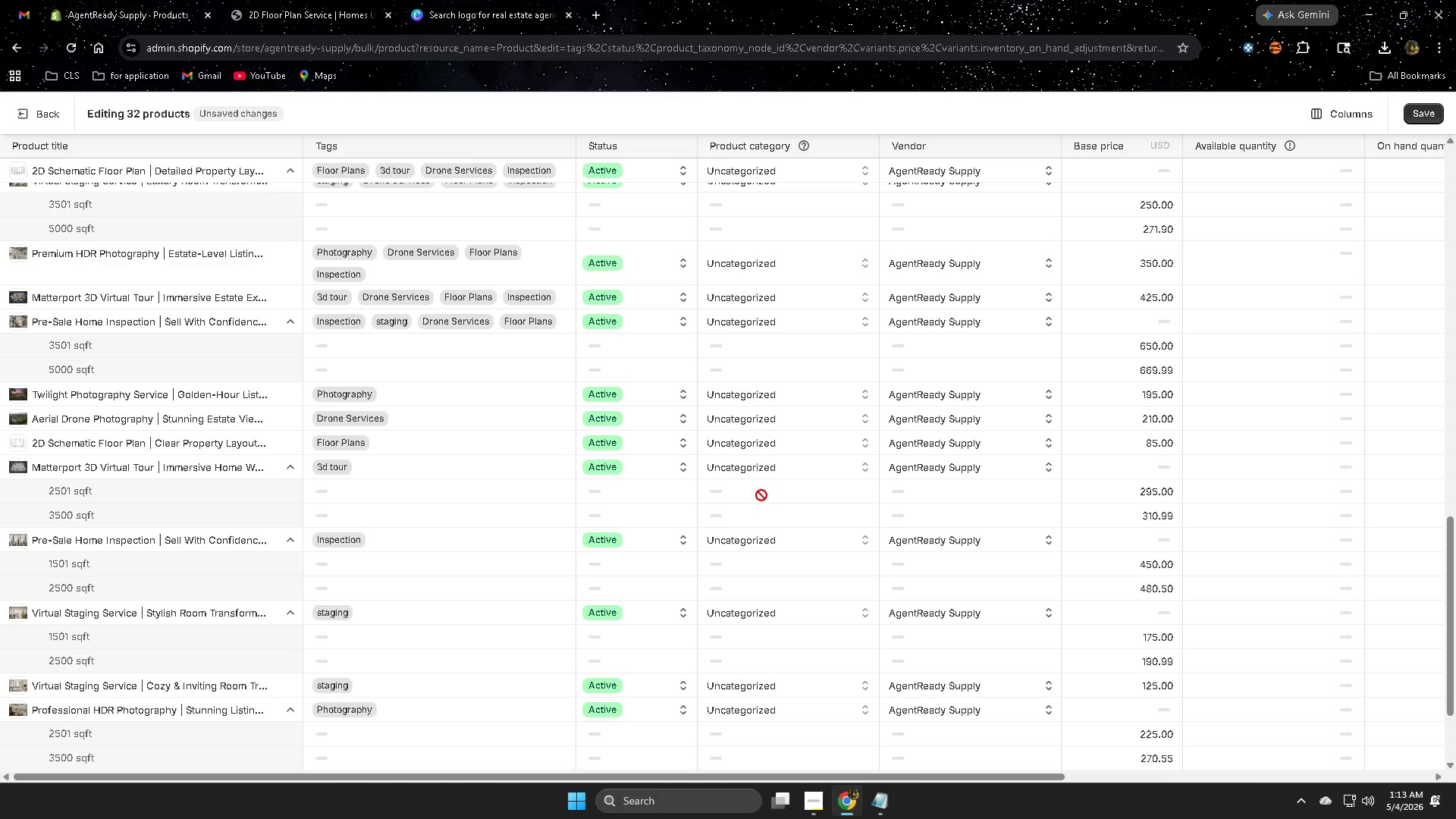 
double_click([451, 397])
 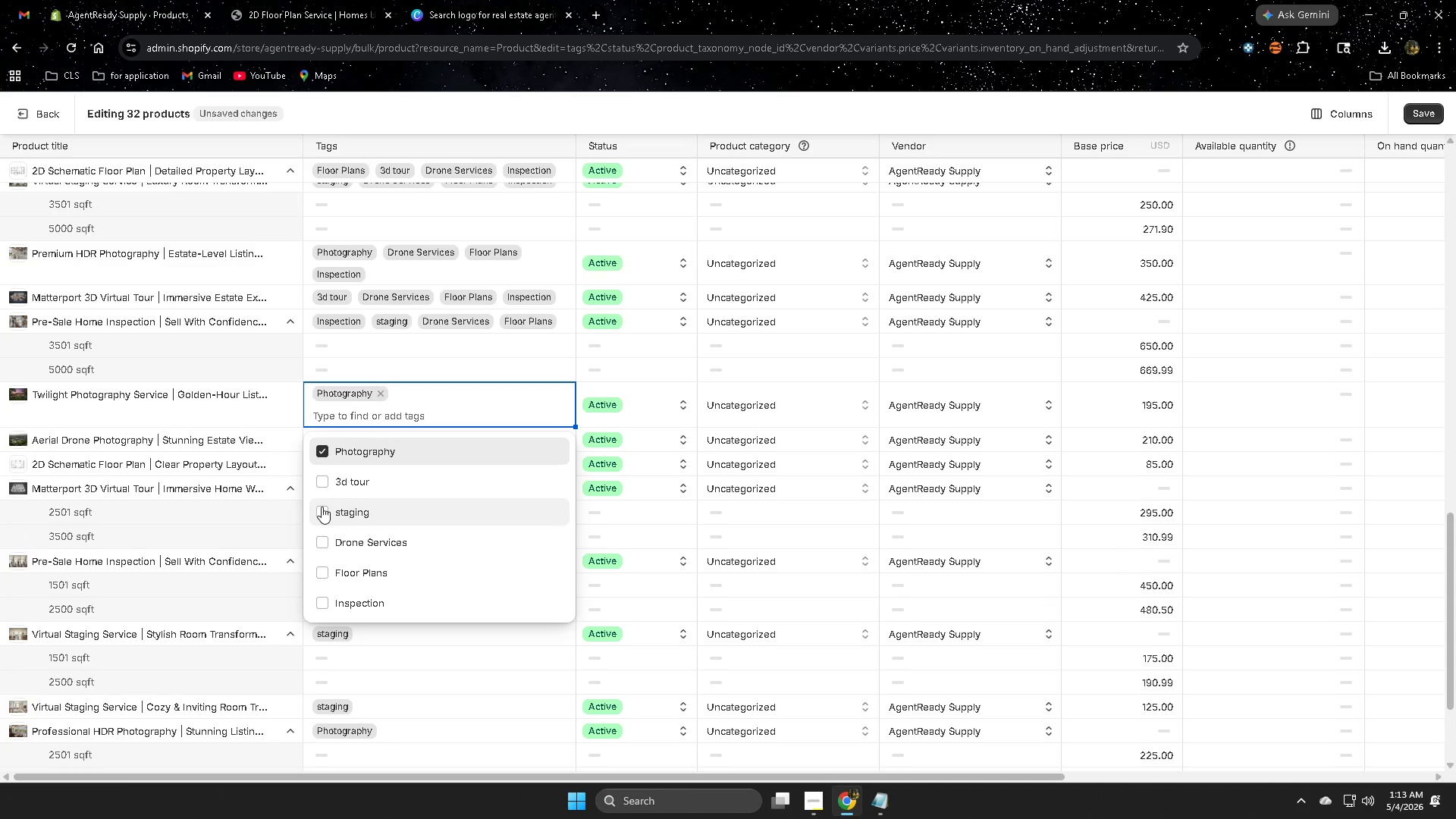 
wait(8.91)
 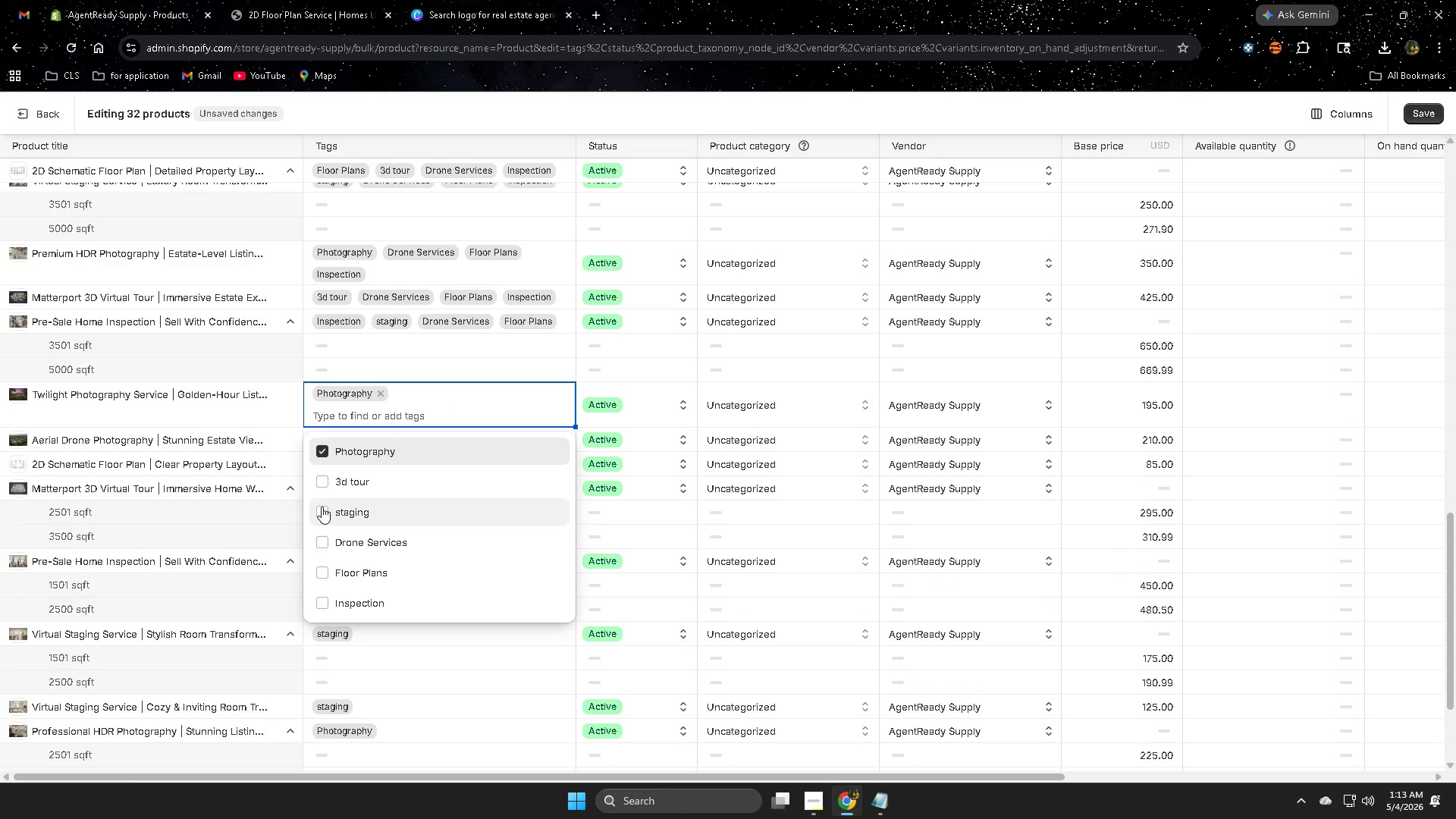 
double_click([322, 573])
 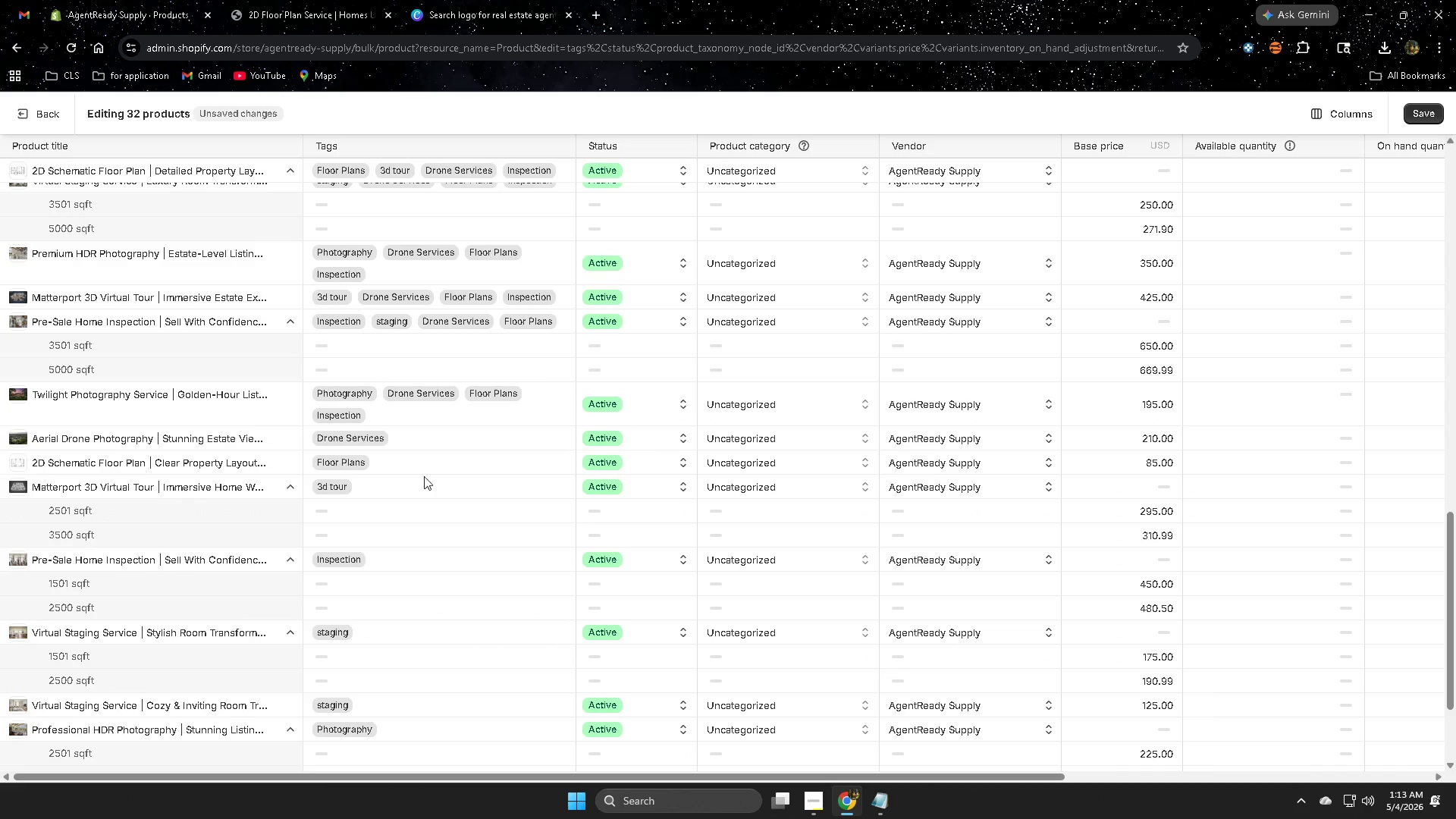 
left_click([430, 441])
 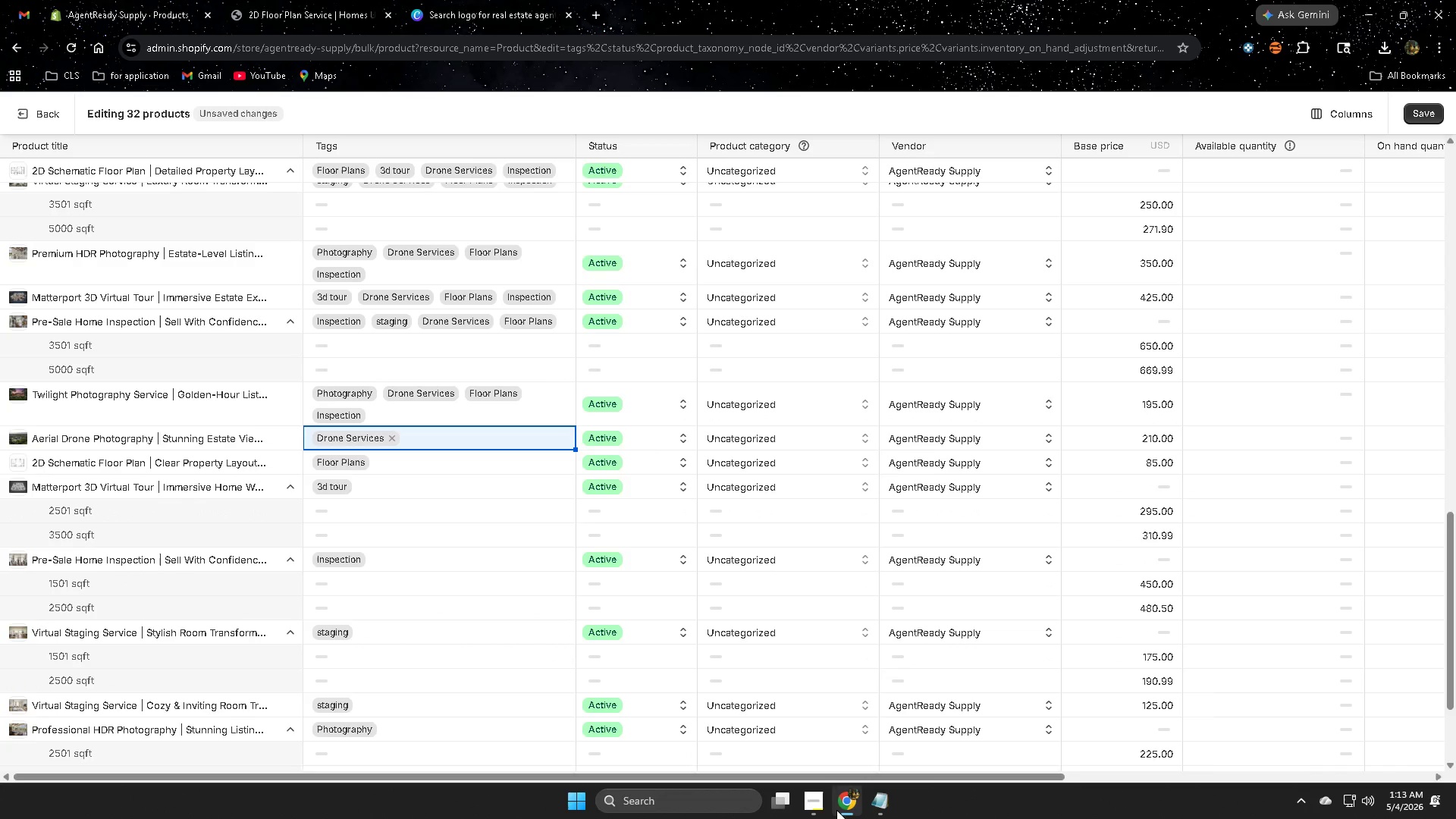 
left_click([821, 803])